 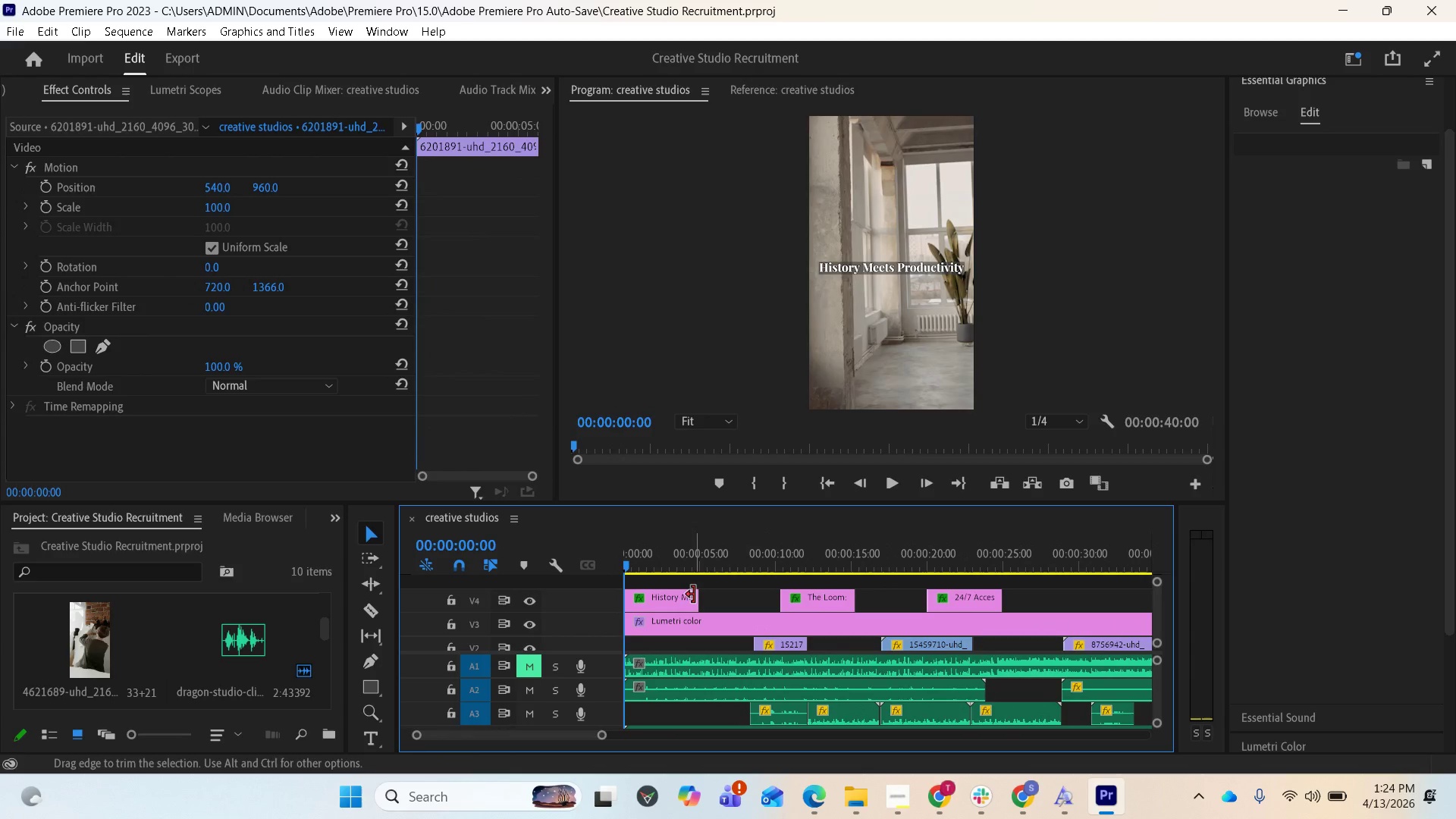 
left_click([789, 687])
 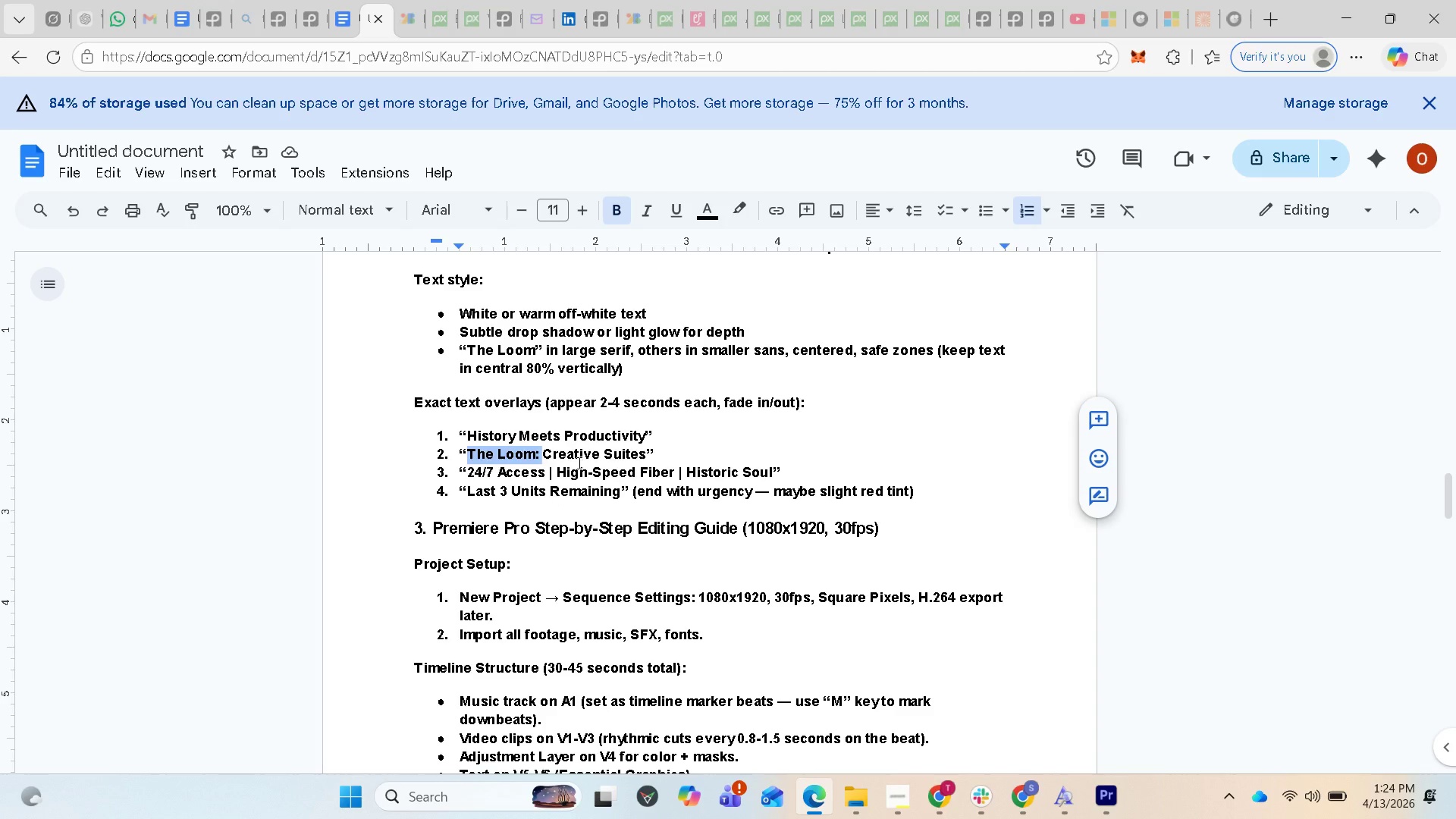 
scroll: coordinate [627, 456], scroll_direction: up, amount: 21.0
 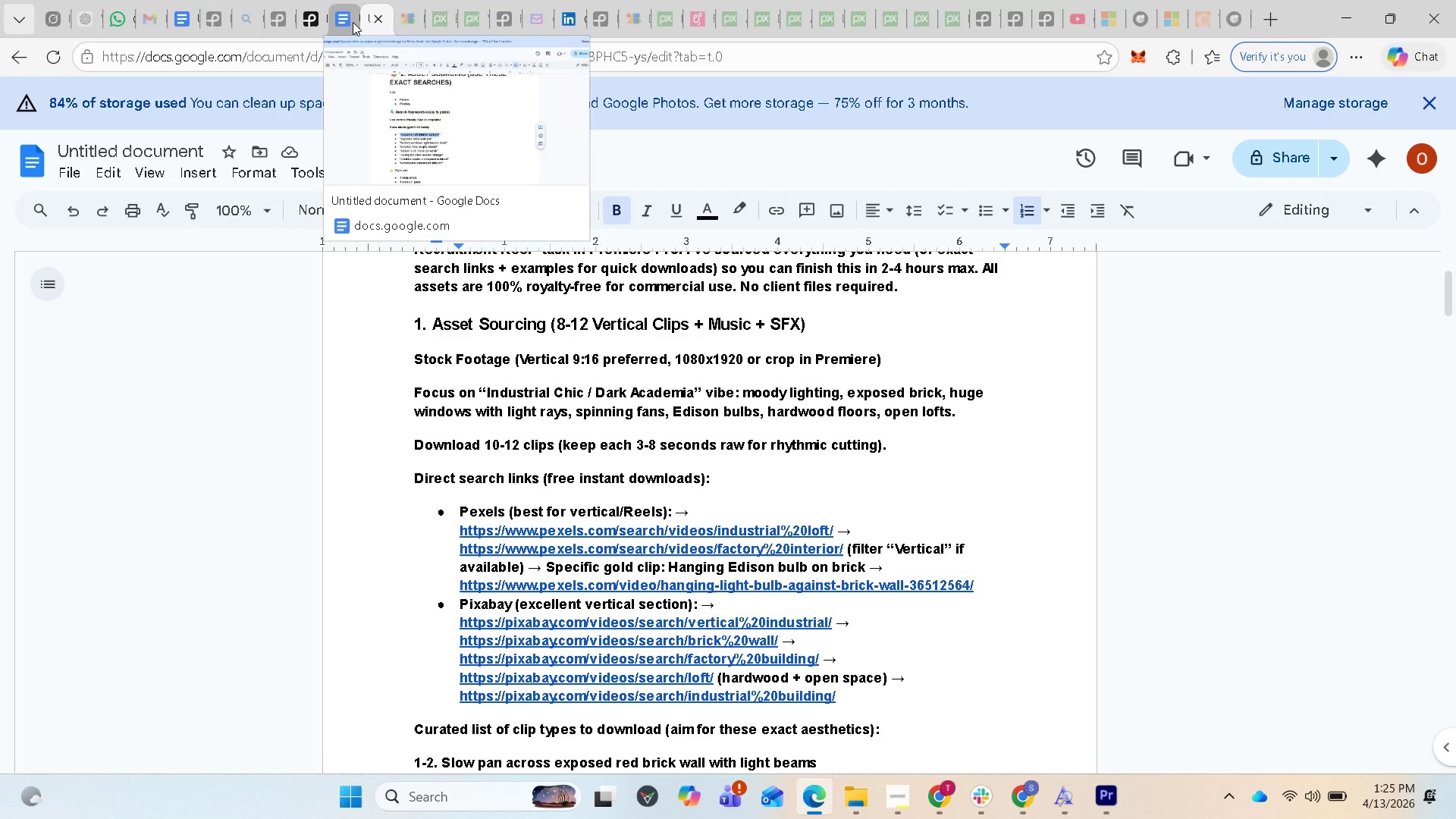 
wait(5.45)
 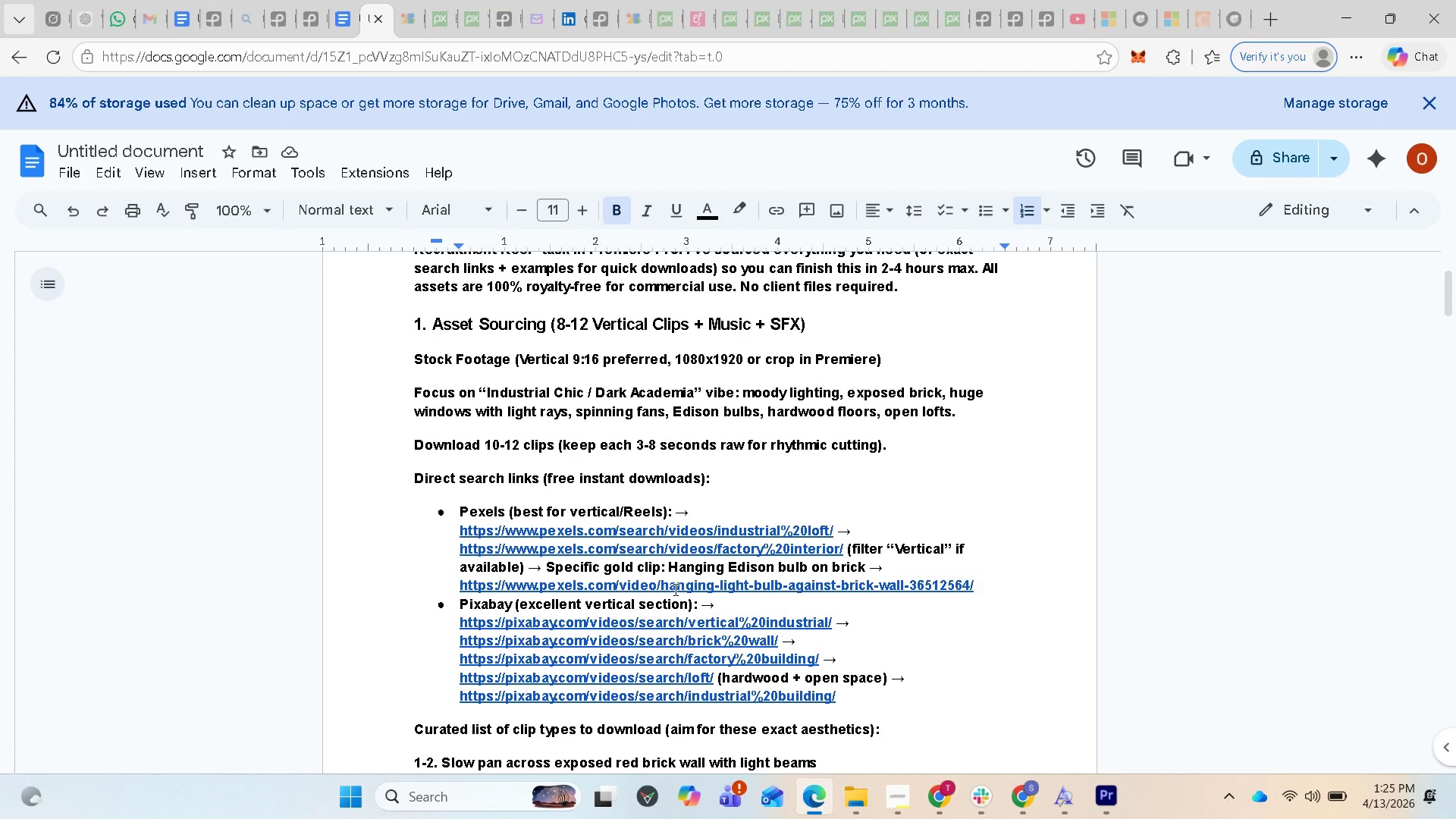 
left_click([190, 9])
 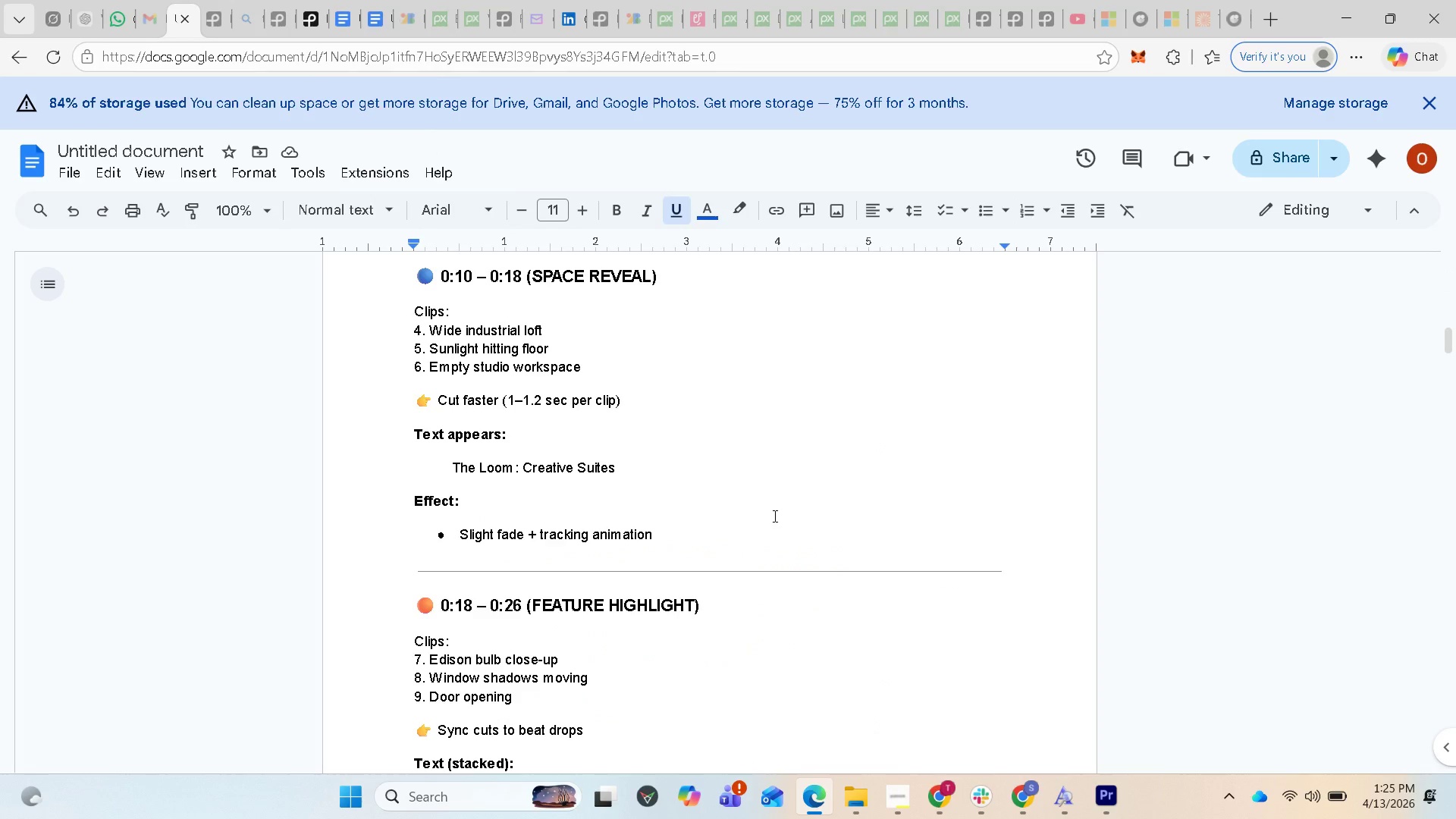 
scroll: coordinate [566, 510], scroll_direction: down, amount: 10.0
 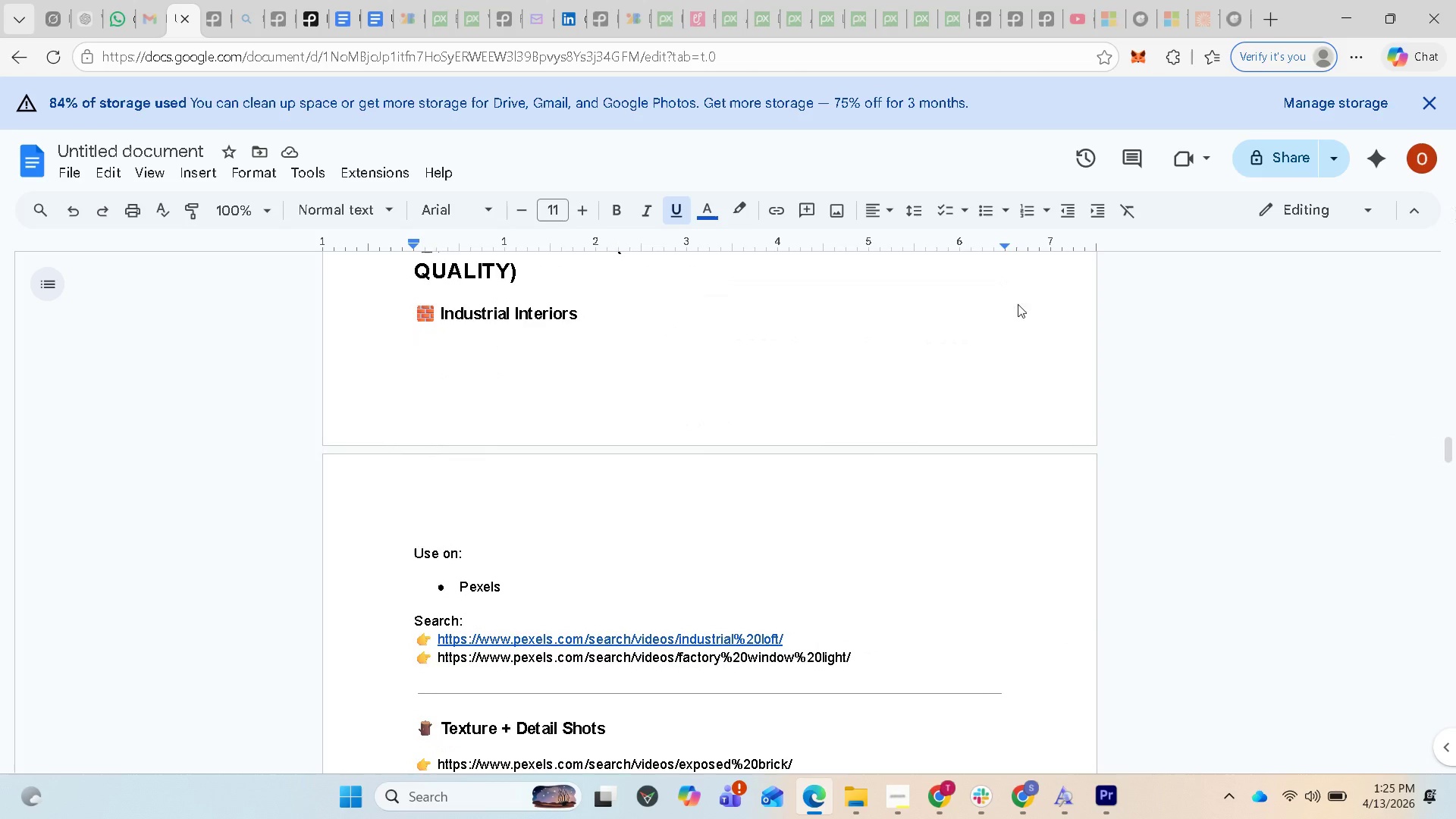 
scroll: coordinate [708, 379], scroll_direction: up, amount: 1.0
 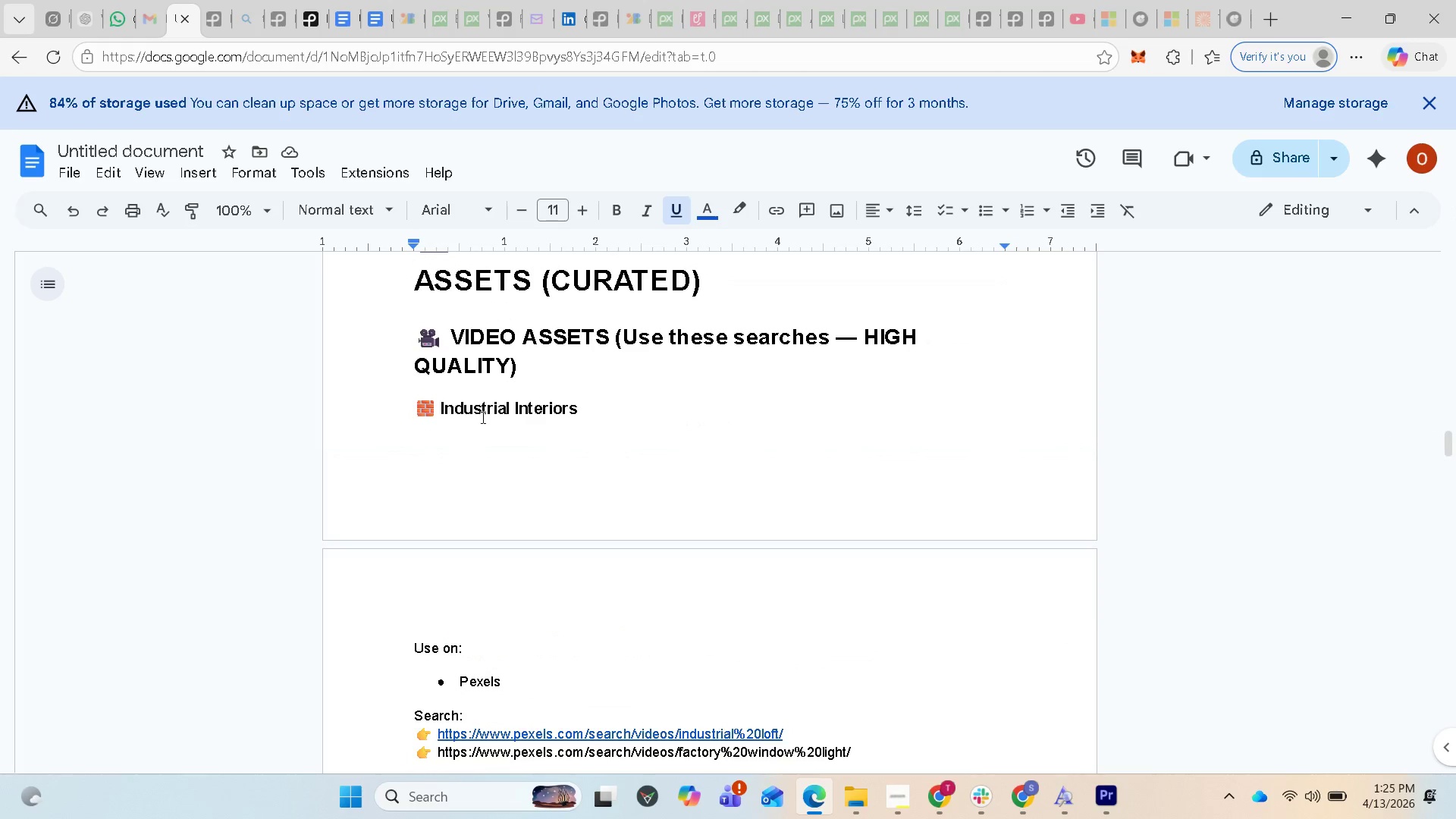 
scroll: coordinate [503, 451], scroll_direction: down, amount: 2.0
 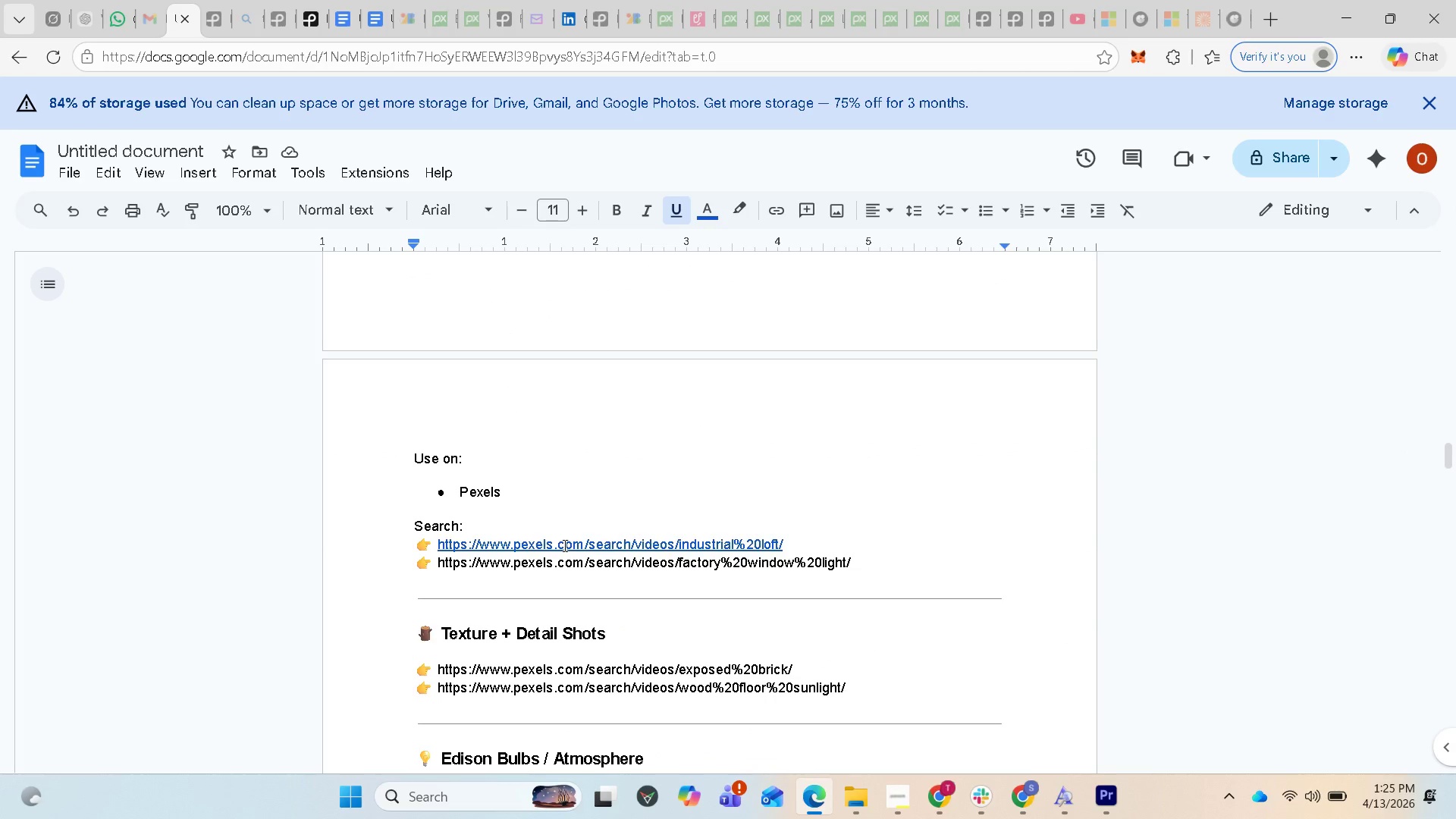 
left_click([563, 545])
 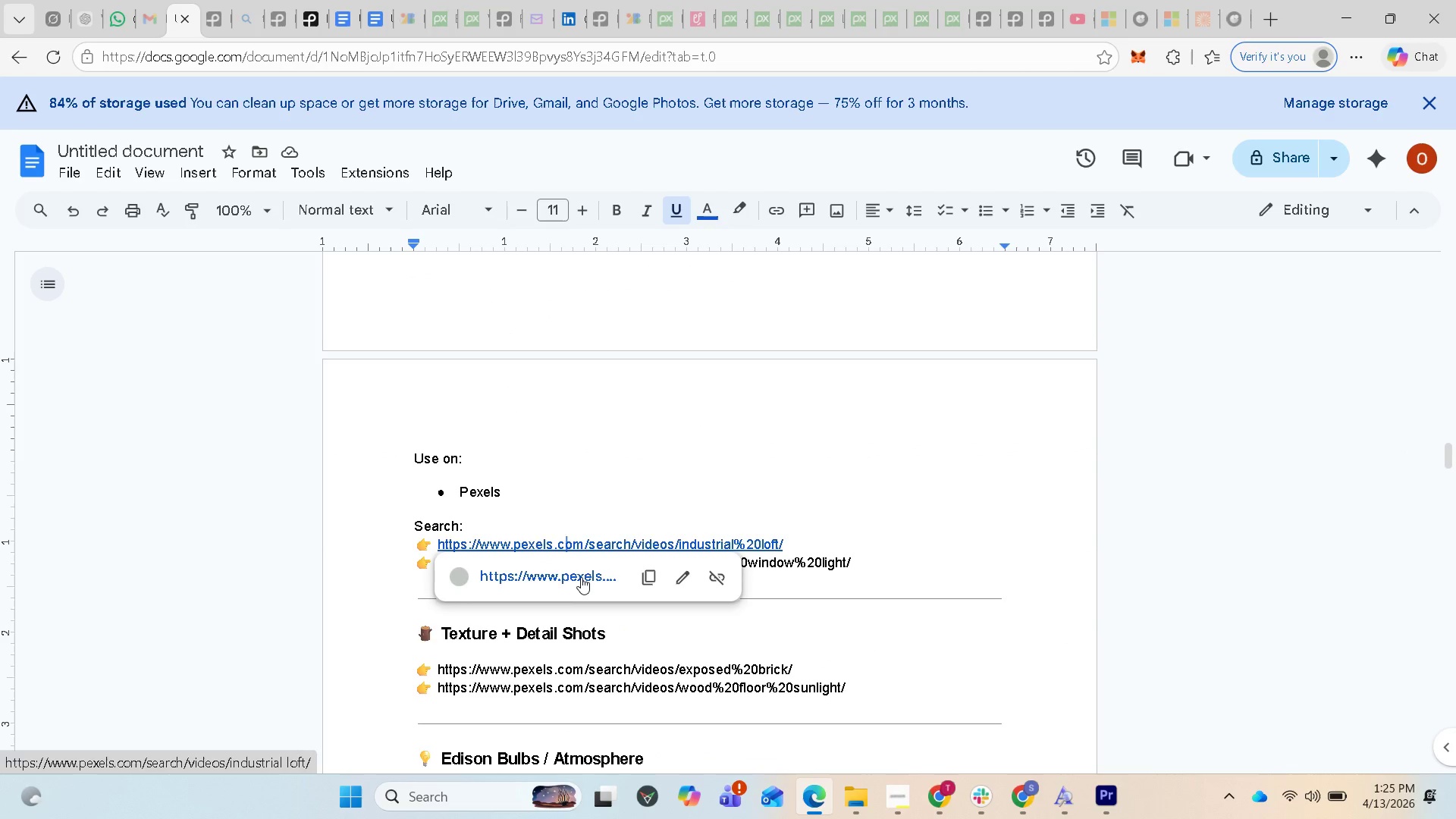 
left_click([580, 577])
 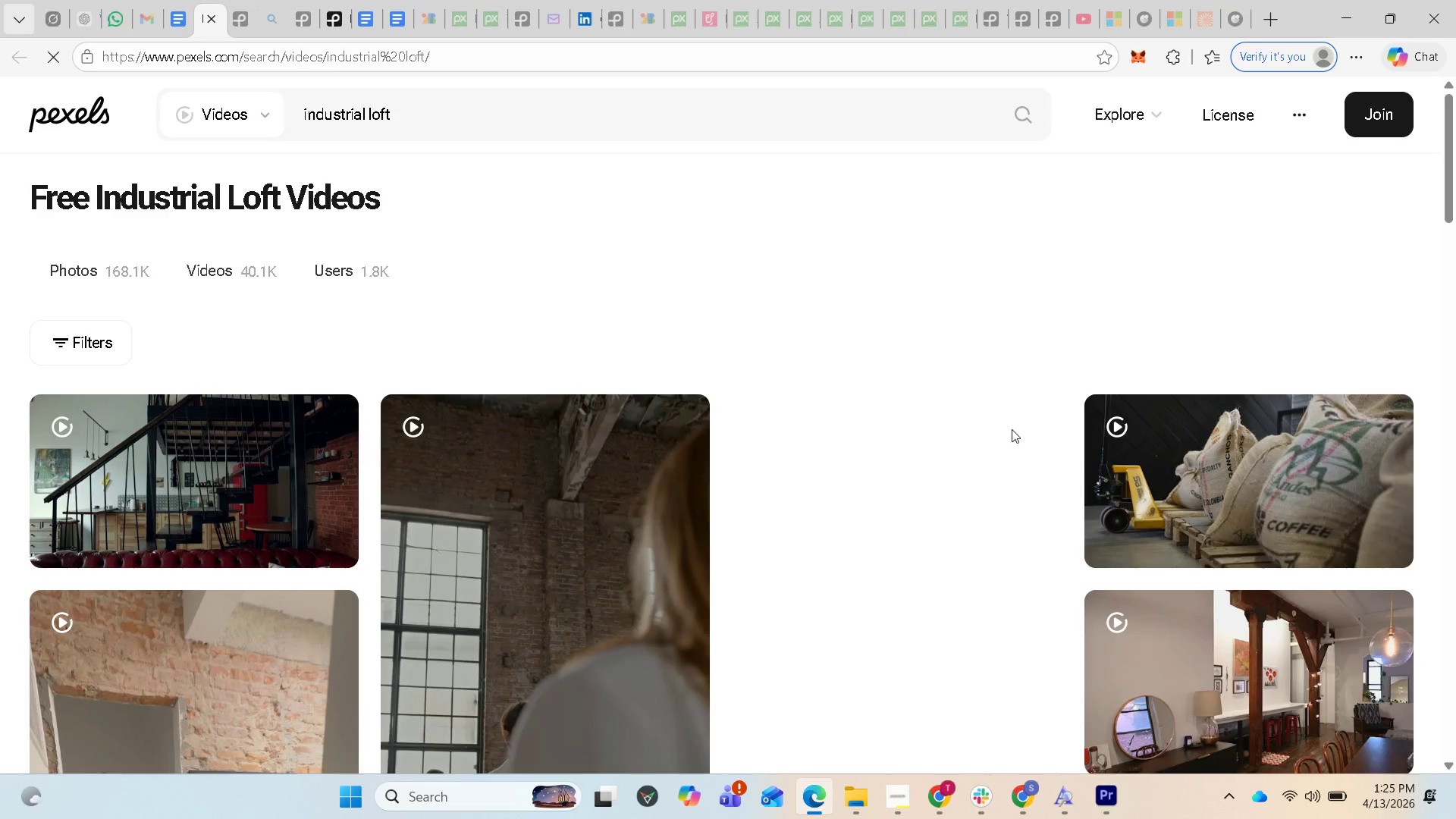 
scroll: coordinate [457, 515], scroll_direction: down, amount: 9.0
 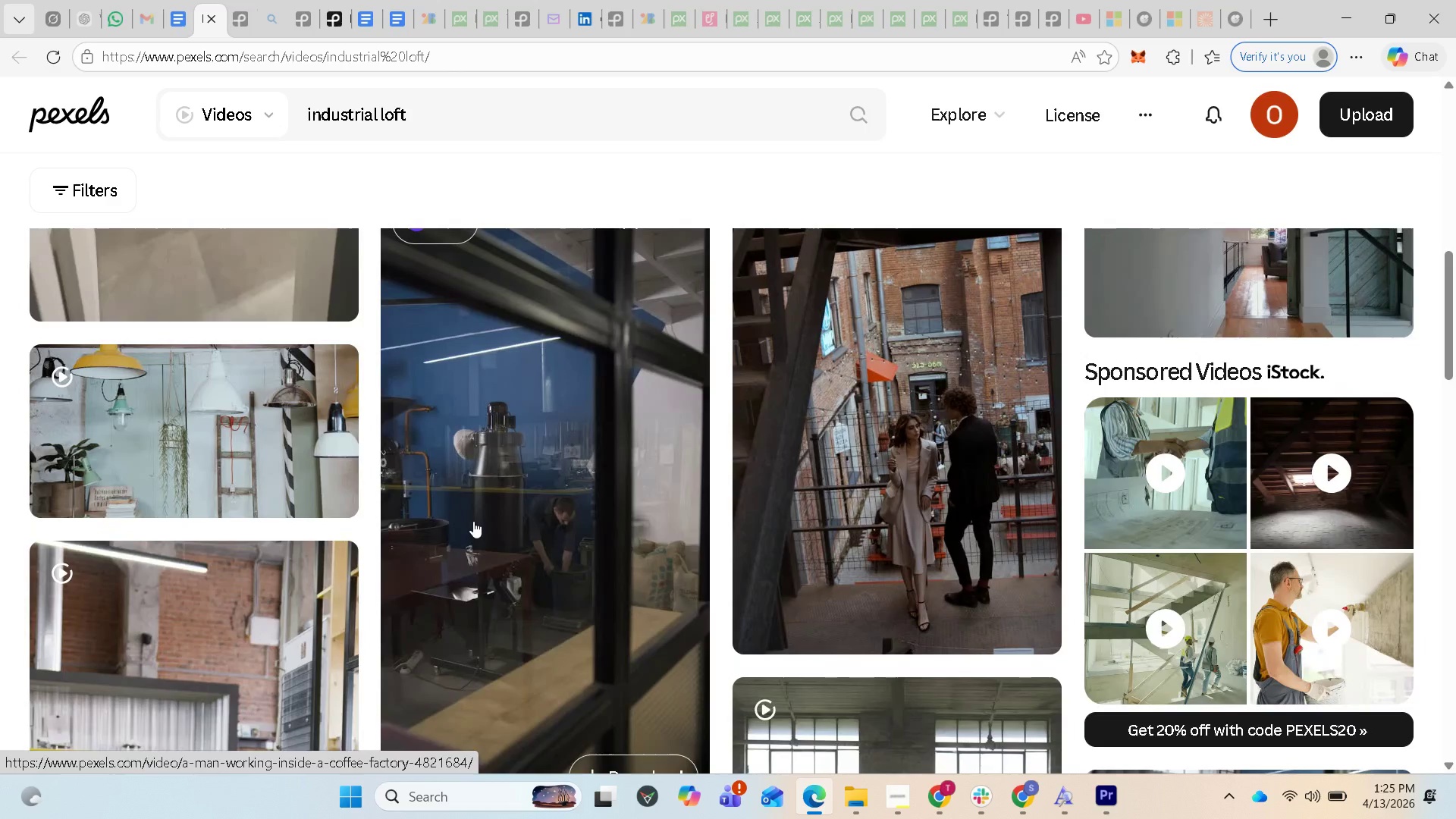 
scroll: coordinate [473, 521], scroll_direction: up, amount: 5.0
 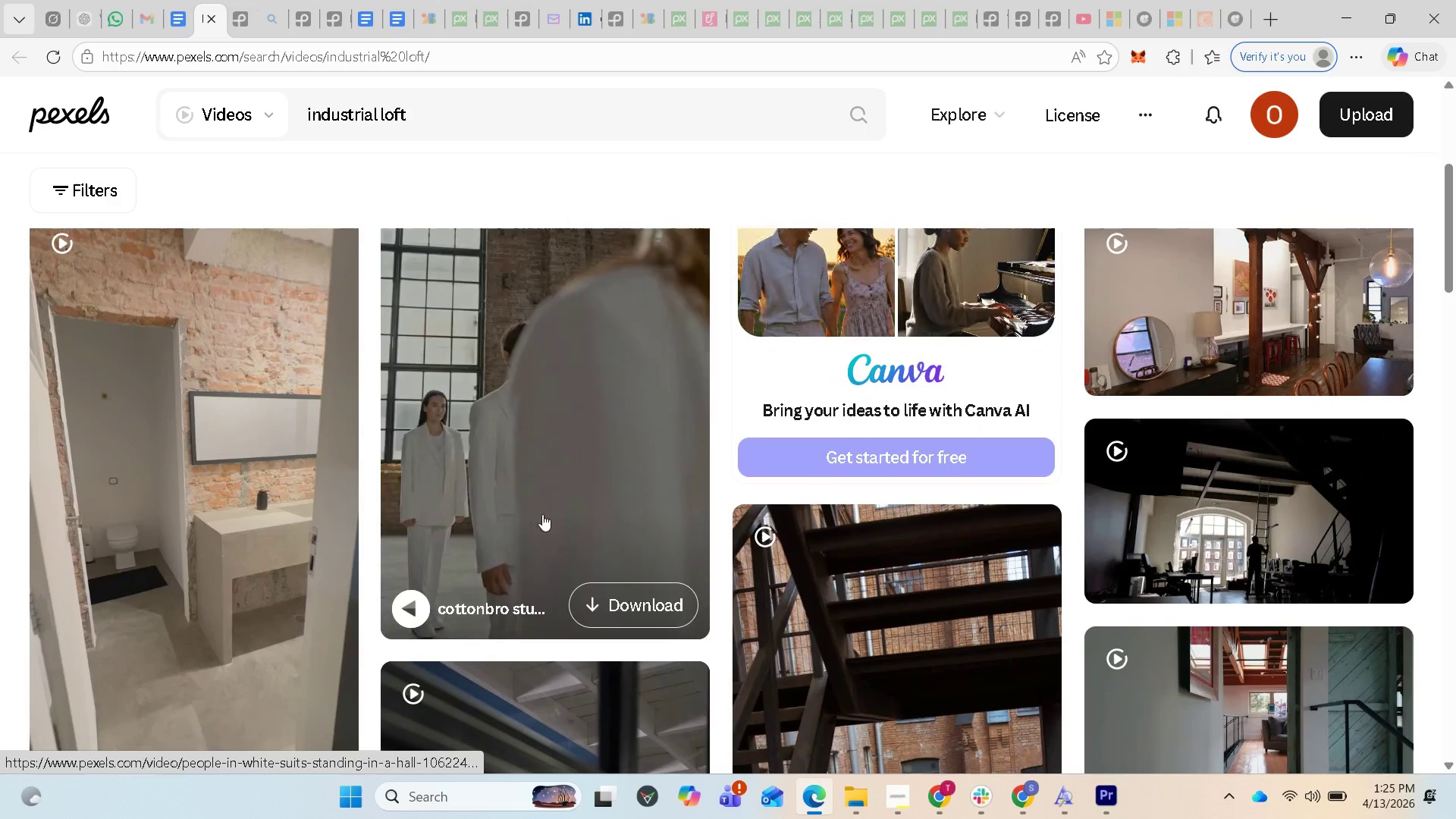 
scroll: coordinate [556, 507], scroll_direction: down, amount: 15.0
 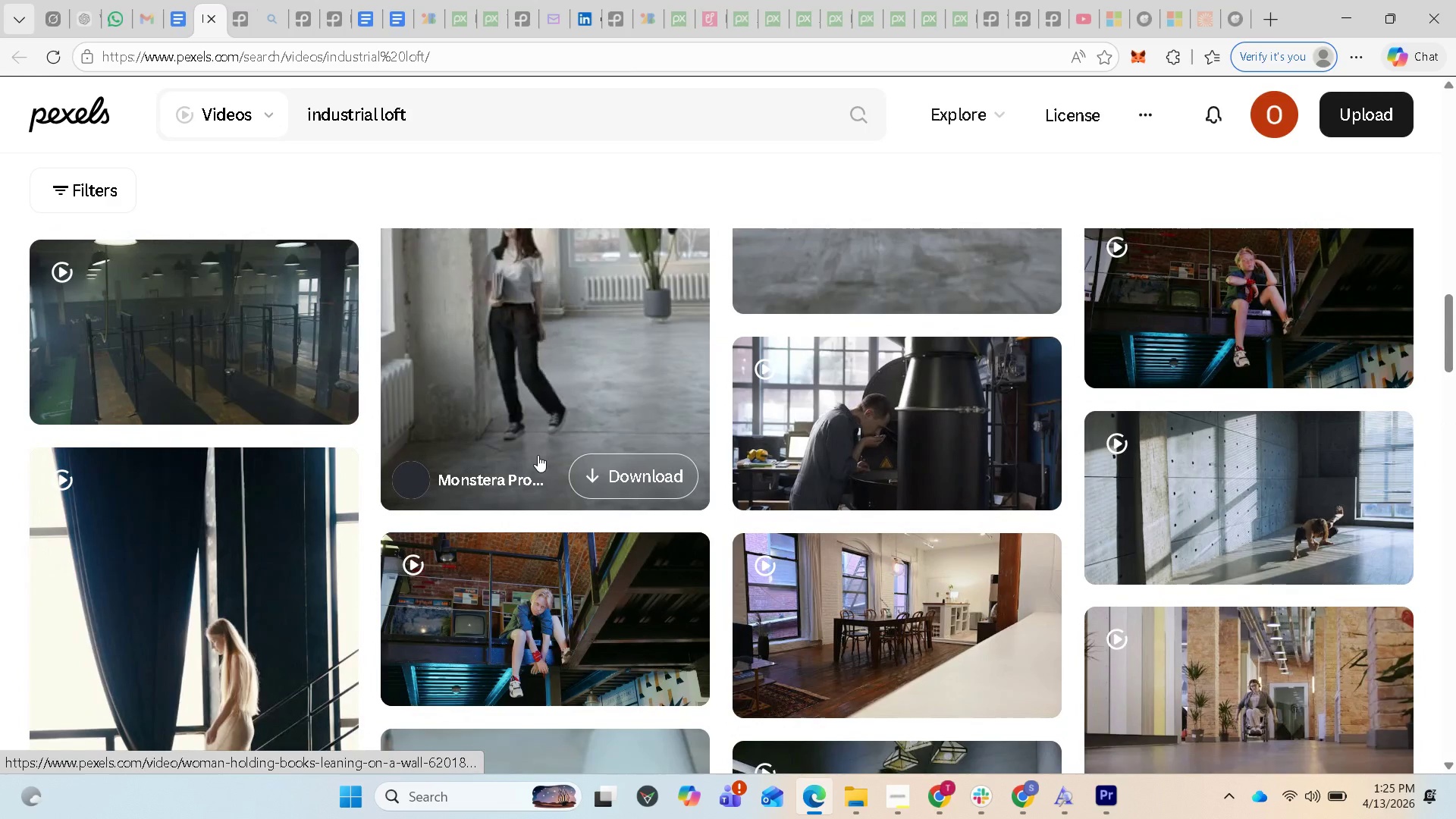 
wait(11.61)
 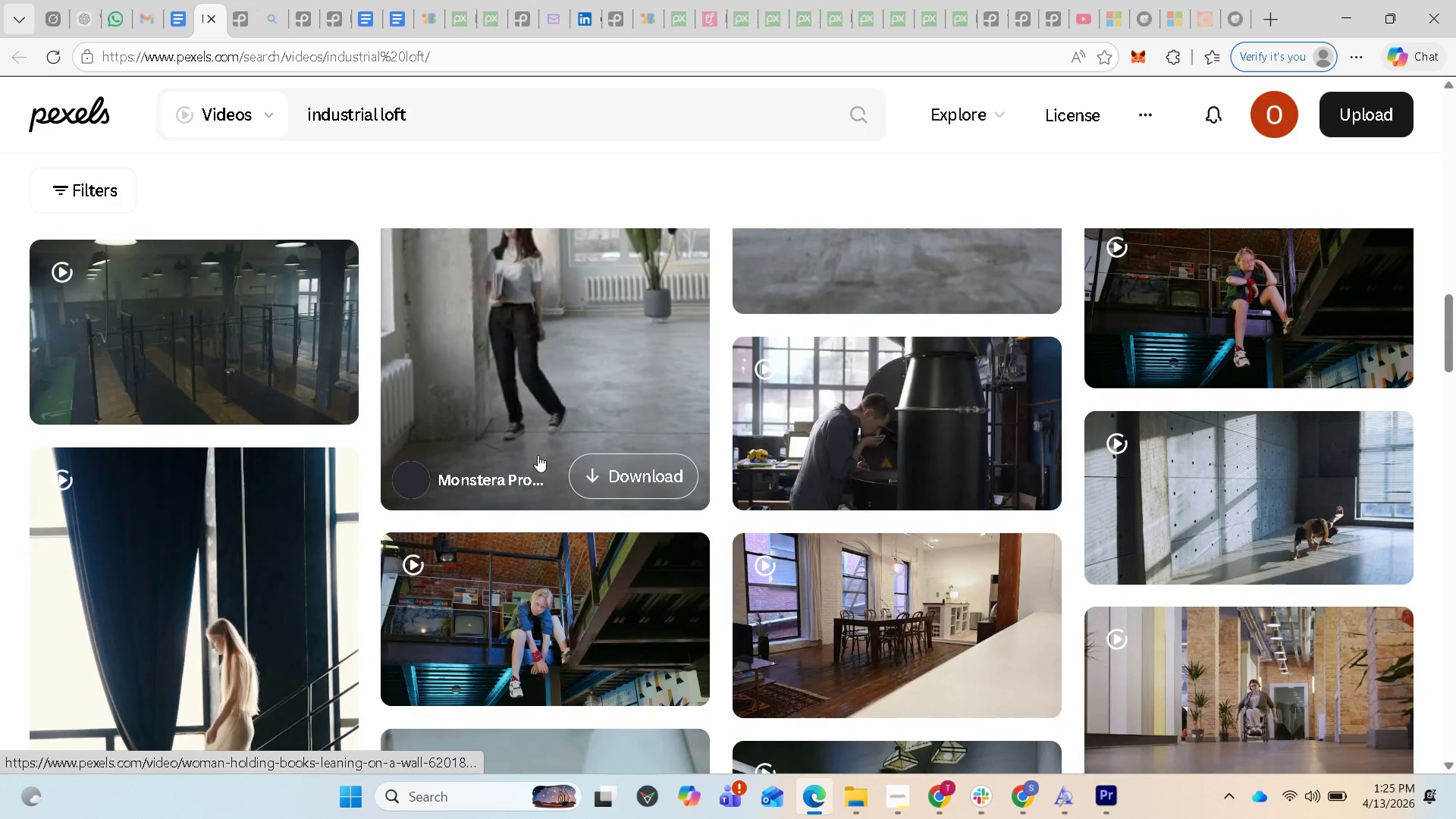 
scroll: coordinate [574, 562], scroll_direction: down, amount: 13.0
 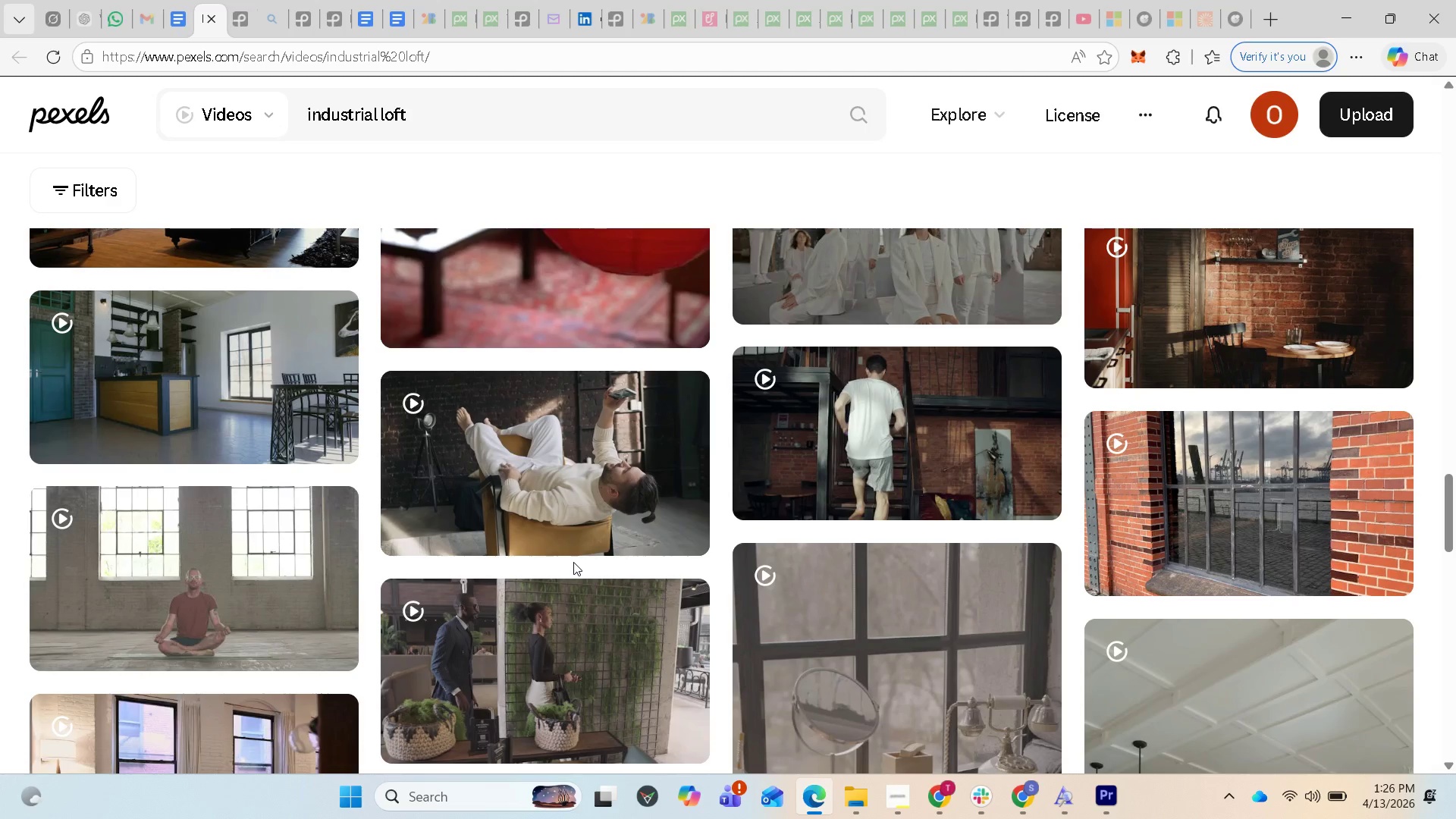 
scroll: coordinate [573, 562], scroll_direction: down, amount: 2.0
 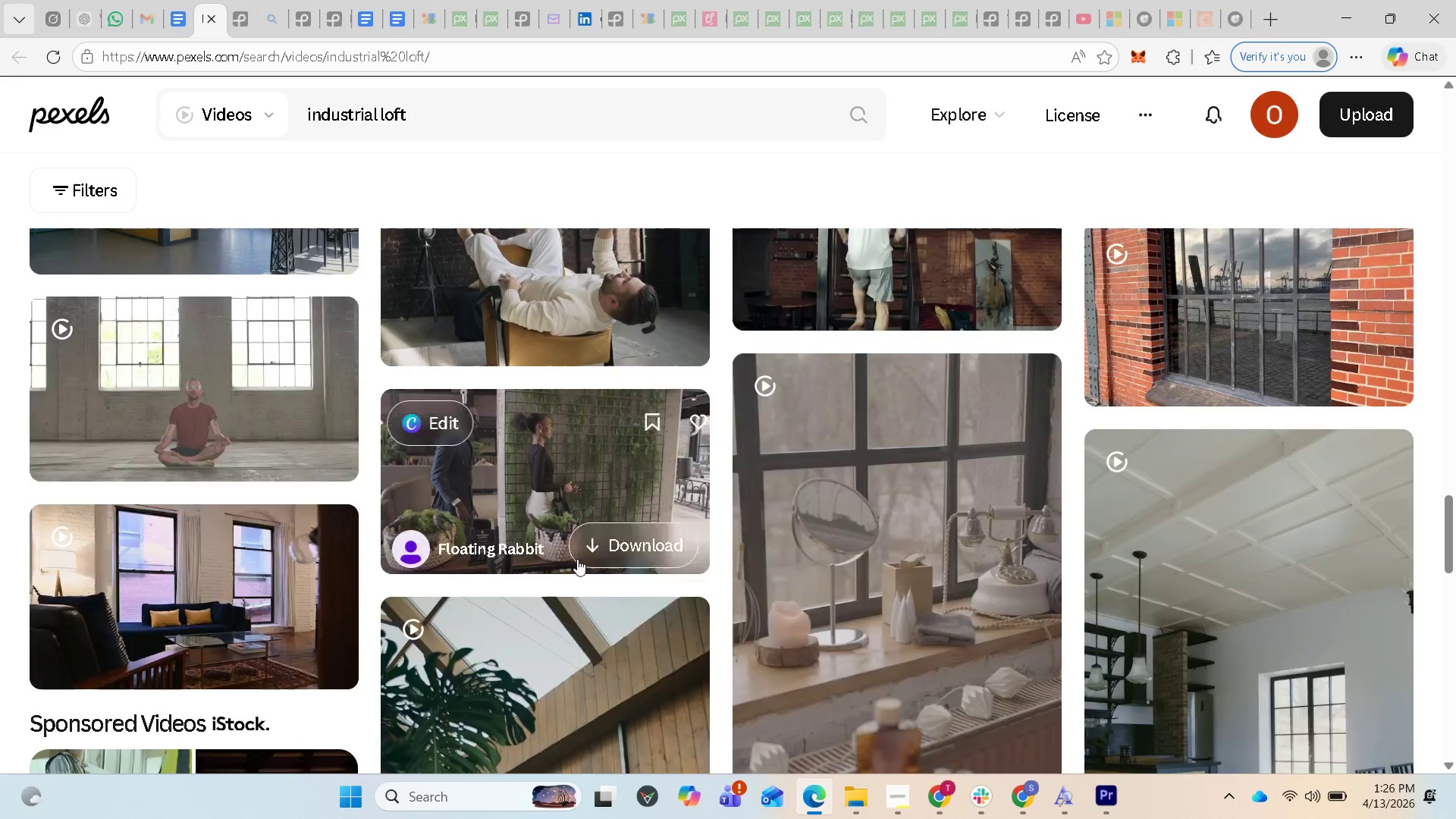 
scroll: coordinate [576, 551], scroll_direction: up, amount: 4.0
 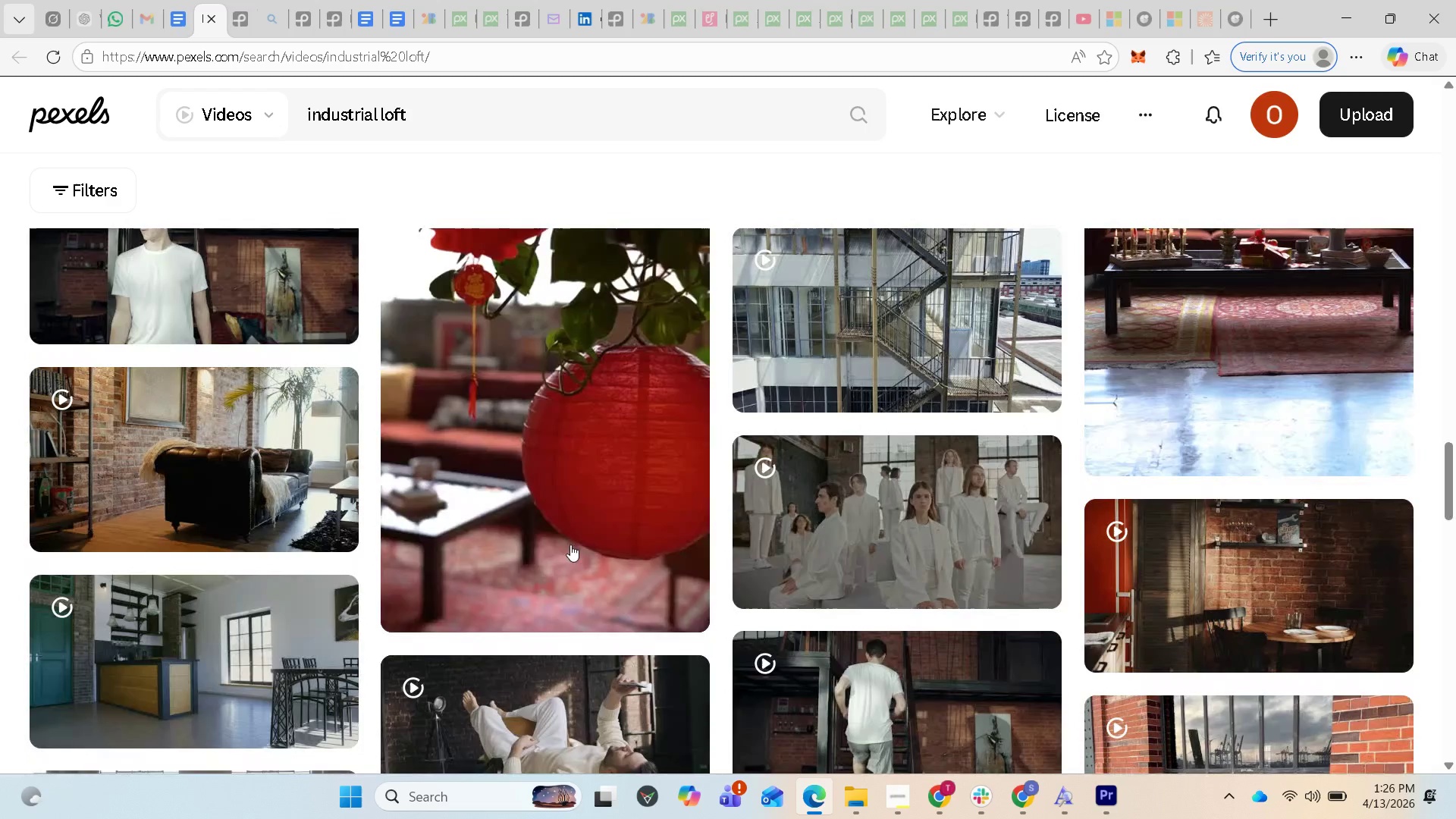 
scroll: coordinate [570, 544], scroll_direction: down, amount: 2.0
 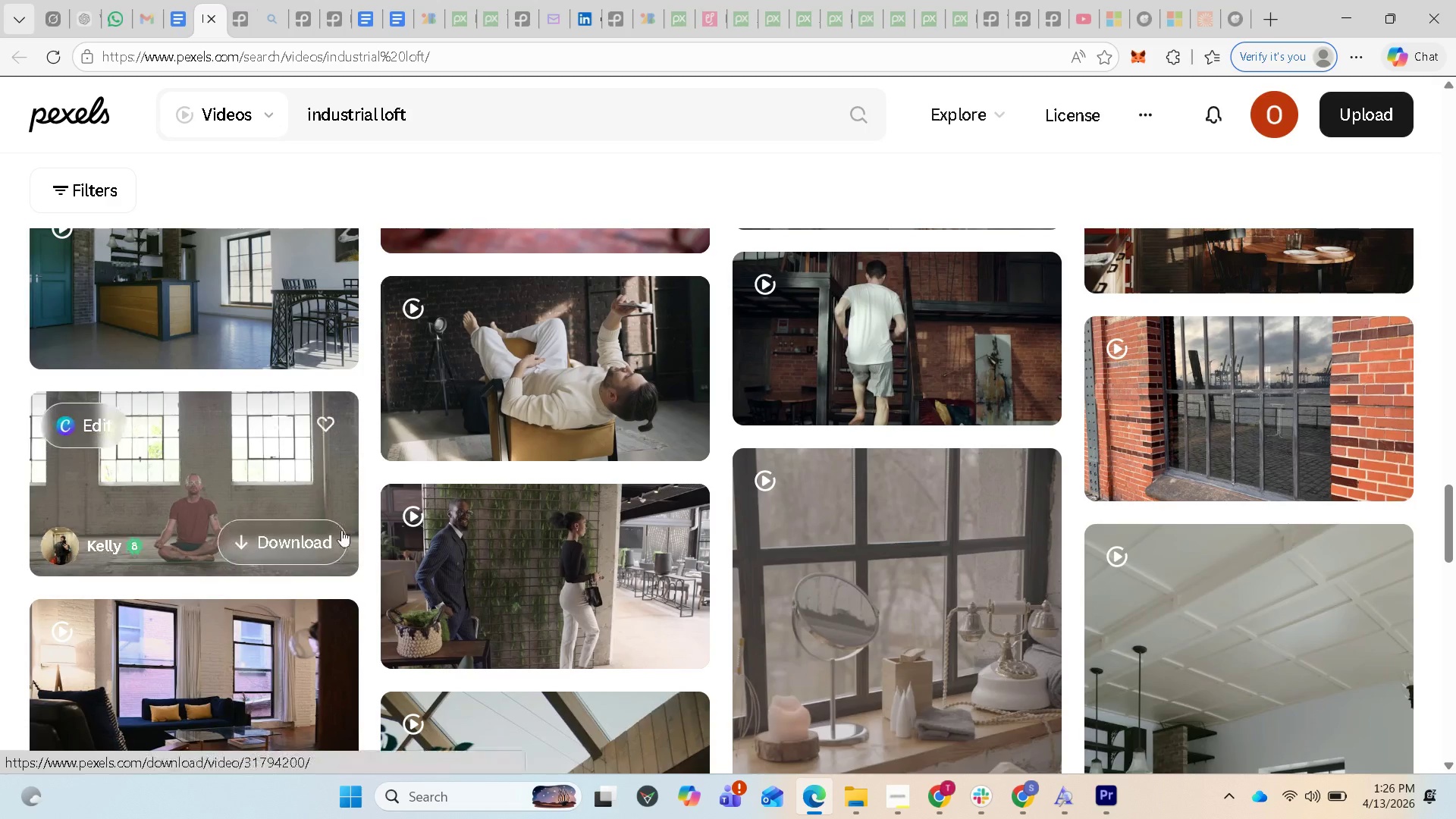 
wait(6.0)
 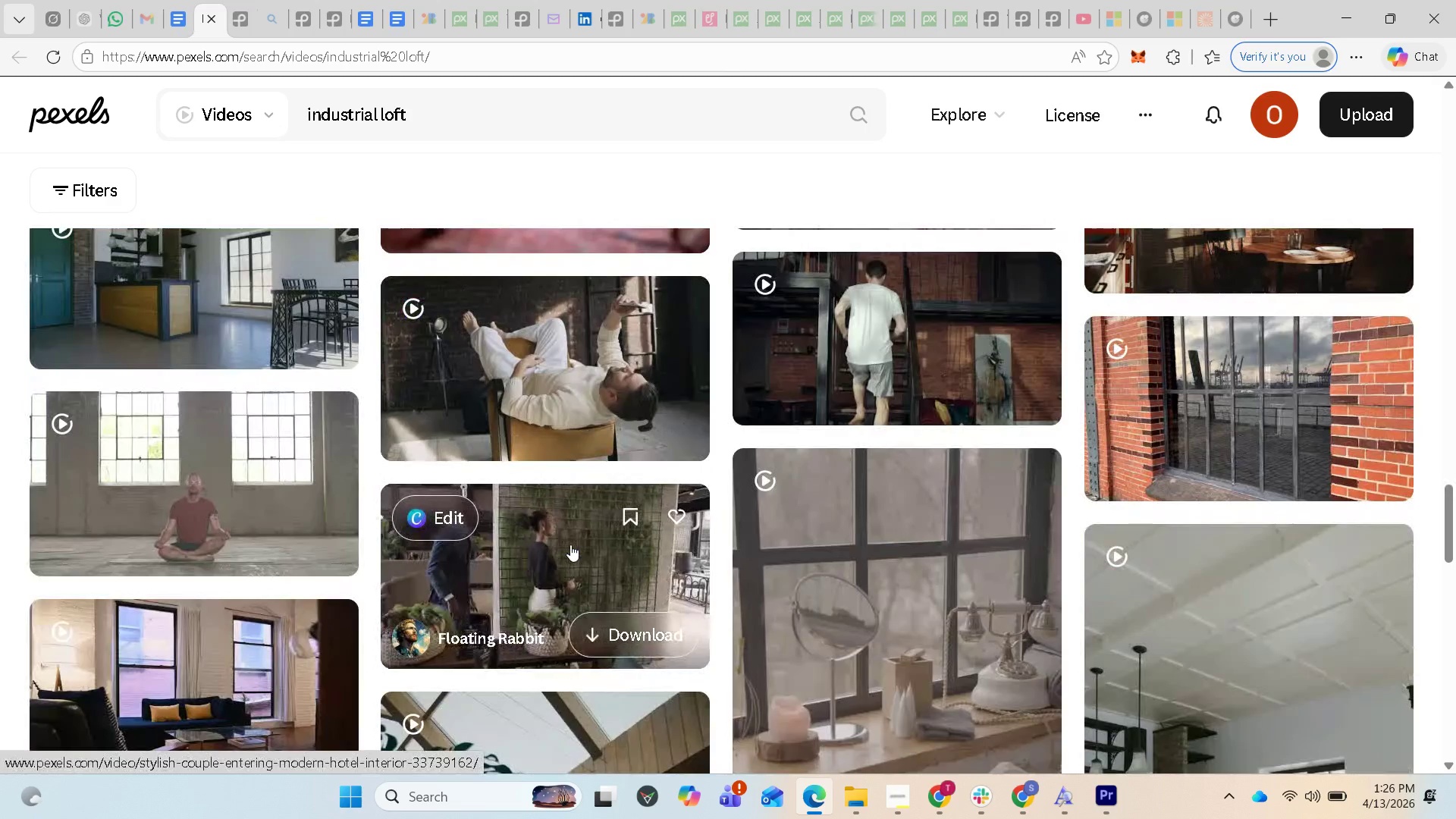 
scroll: coordinate [598, 578], scroll_direction: down, amount: 11.0
 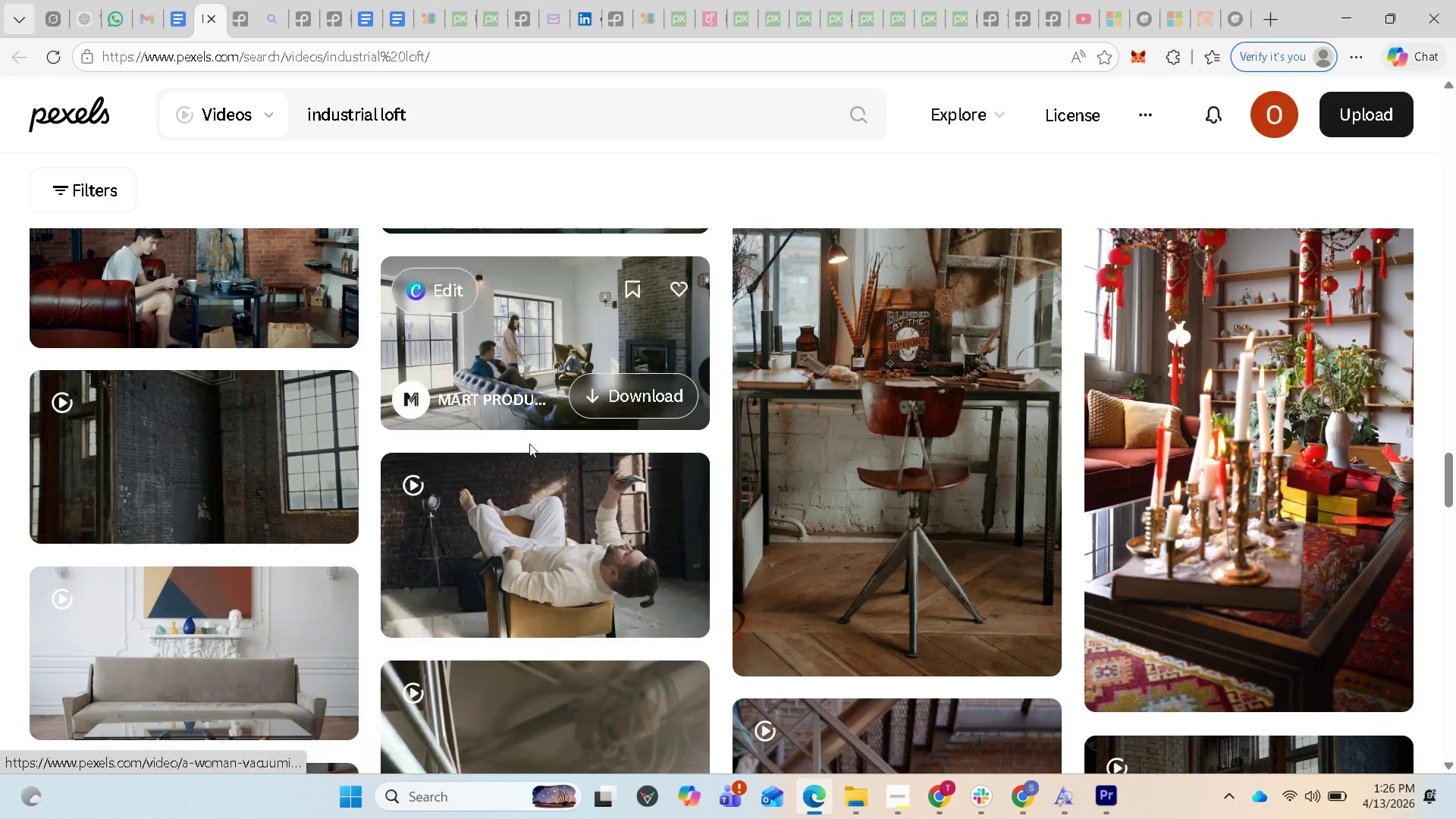 
scroll: coordinate [522, 545], scroll_direction: down, amount: 8.0
 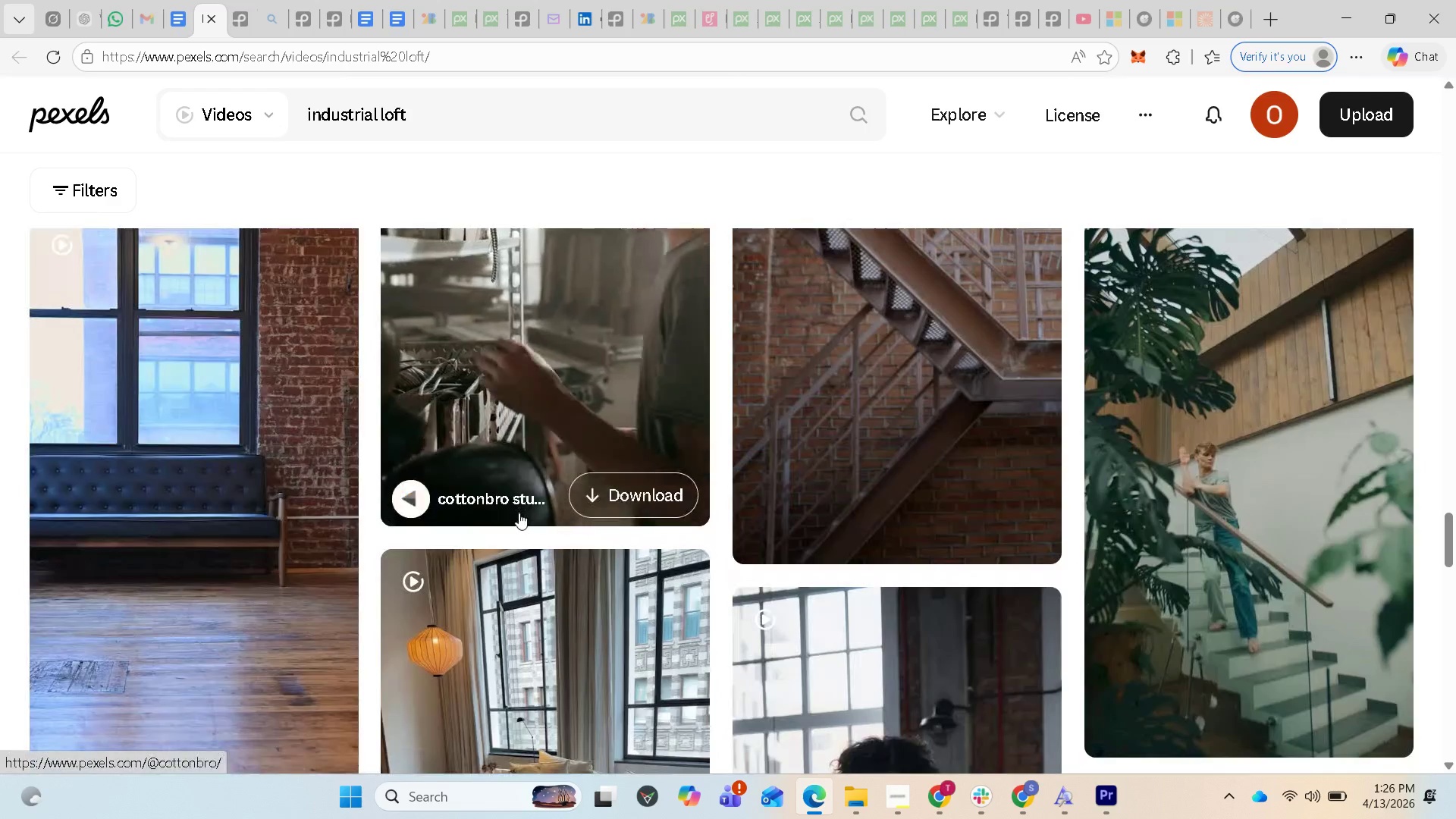 
scroll: coordinate [494, 513], scroll_direction: down, amount: 4.0
 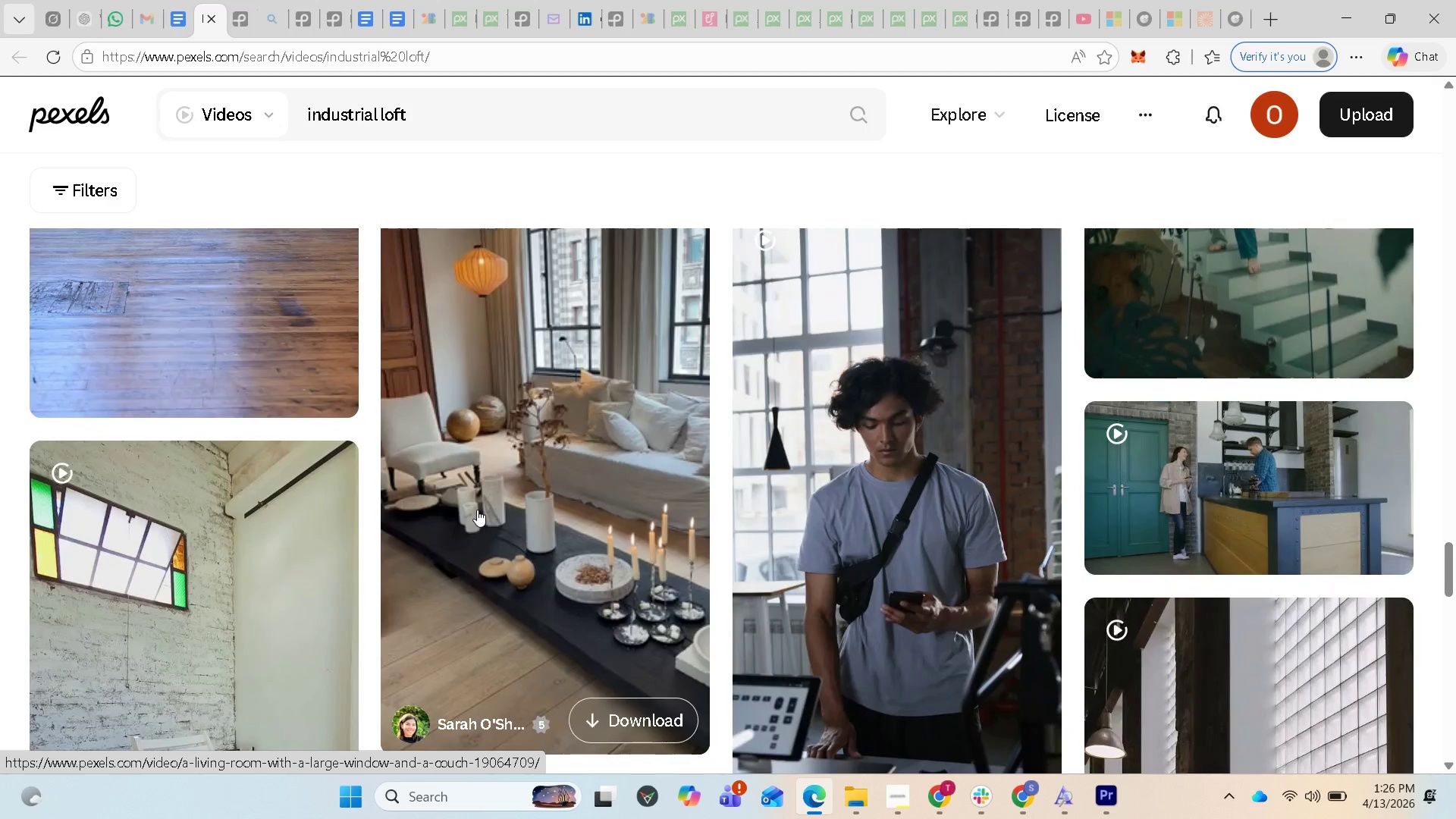 
scroll: coordinate [470, 510], scroll_direction: up, amount: 4.0
 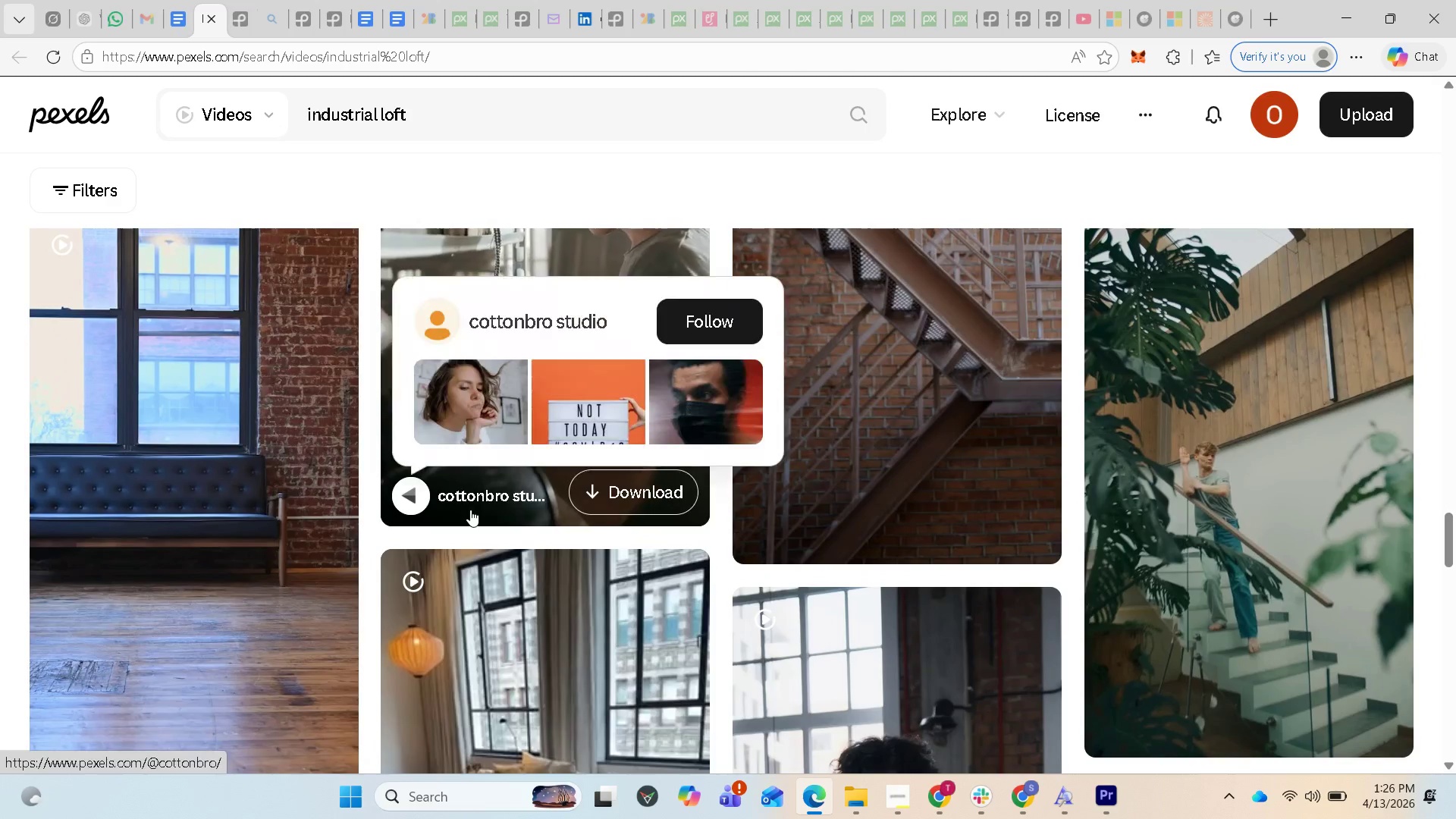 
scroll: coordinate [478, 531], scroll_direction: down, amount: 8.0
 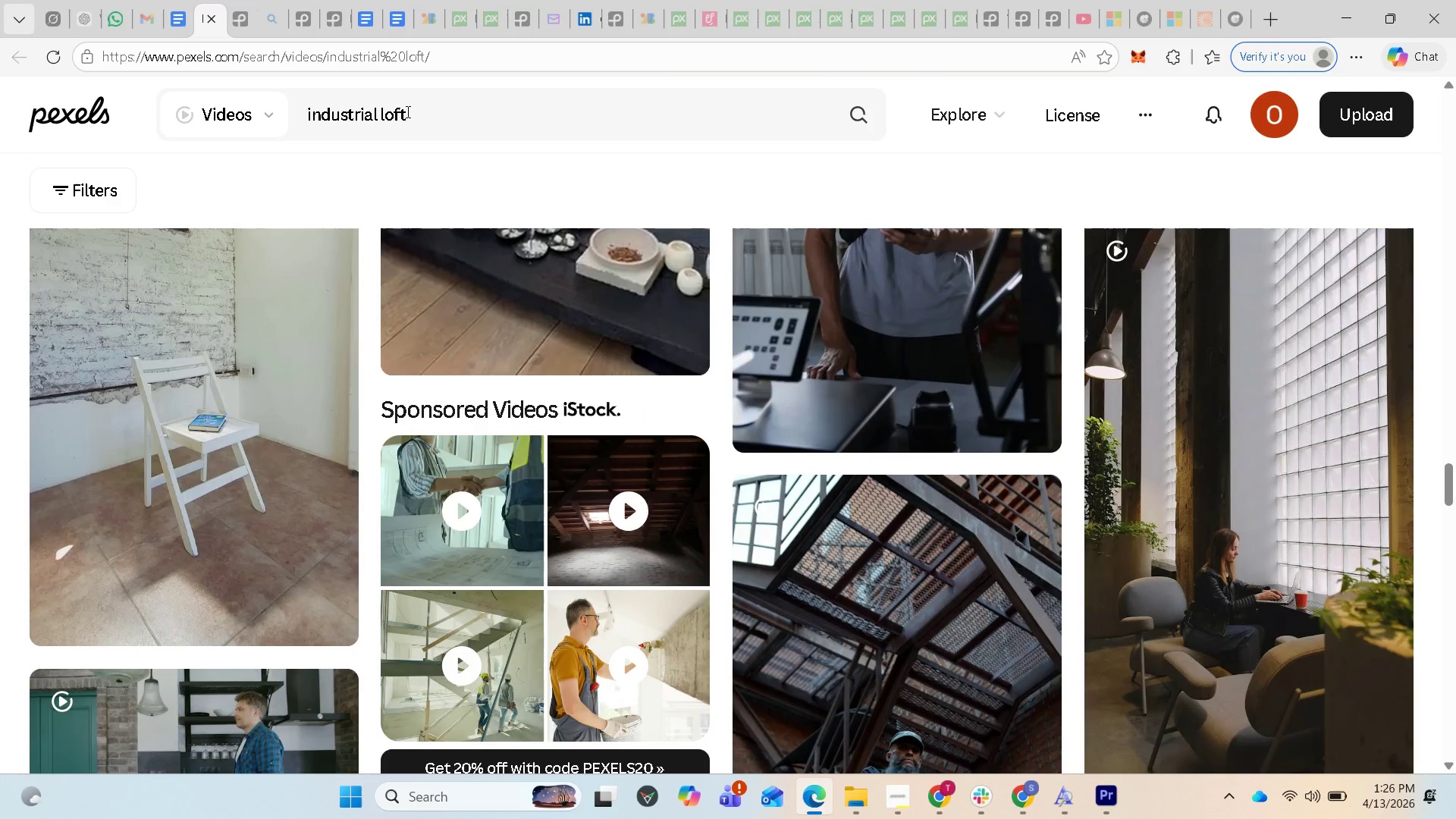 
left_click_drag(start_coordinate=[409, 111], to_coordinate=[297, 124])
 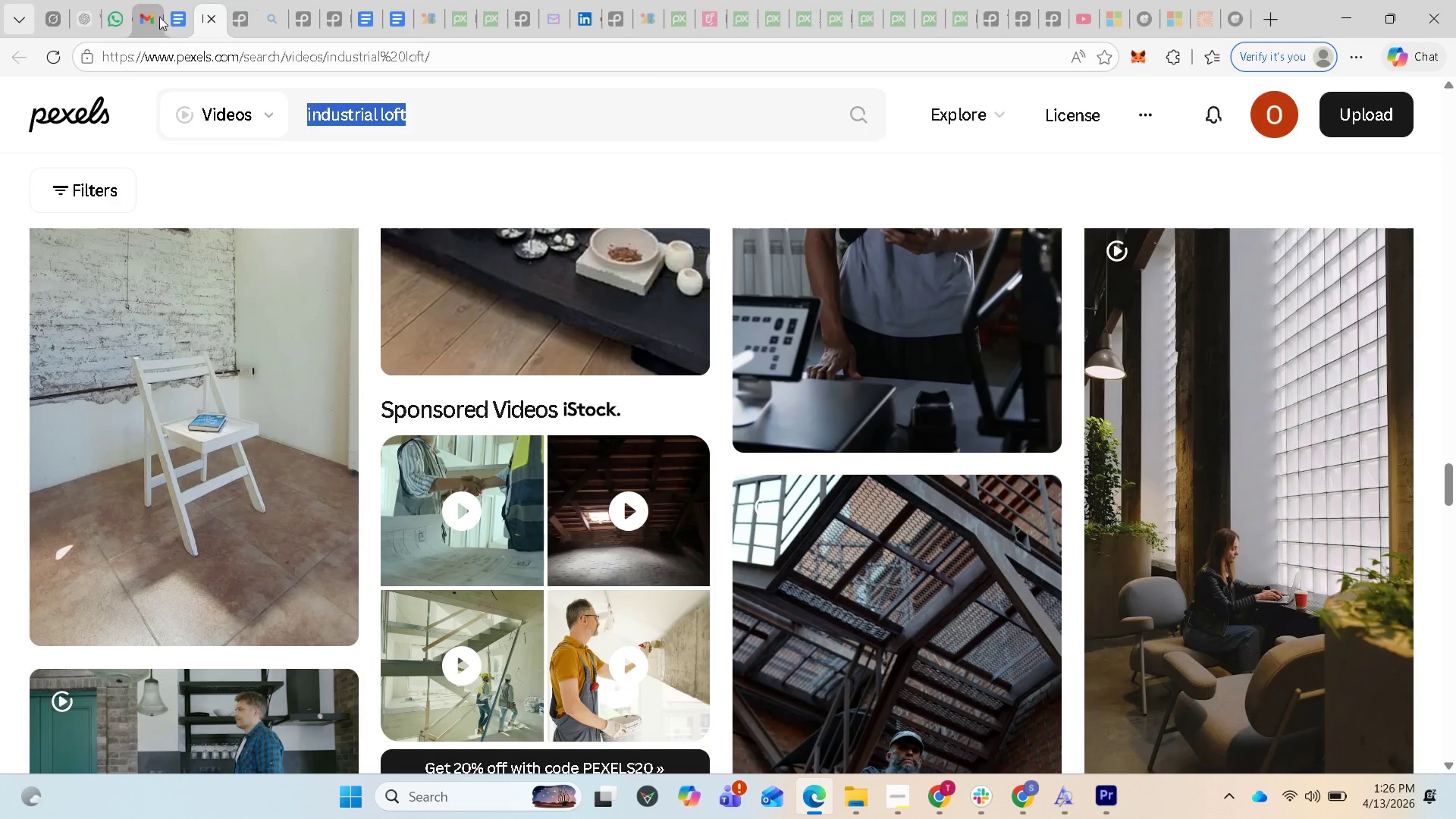 
left_click([176, 19])
 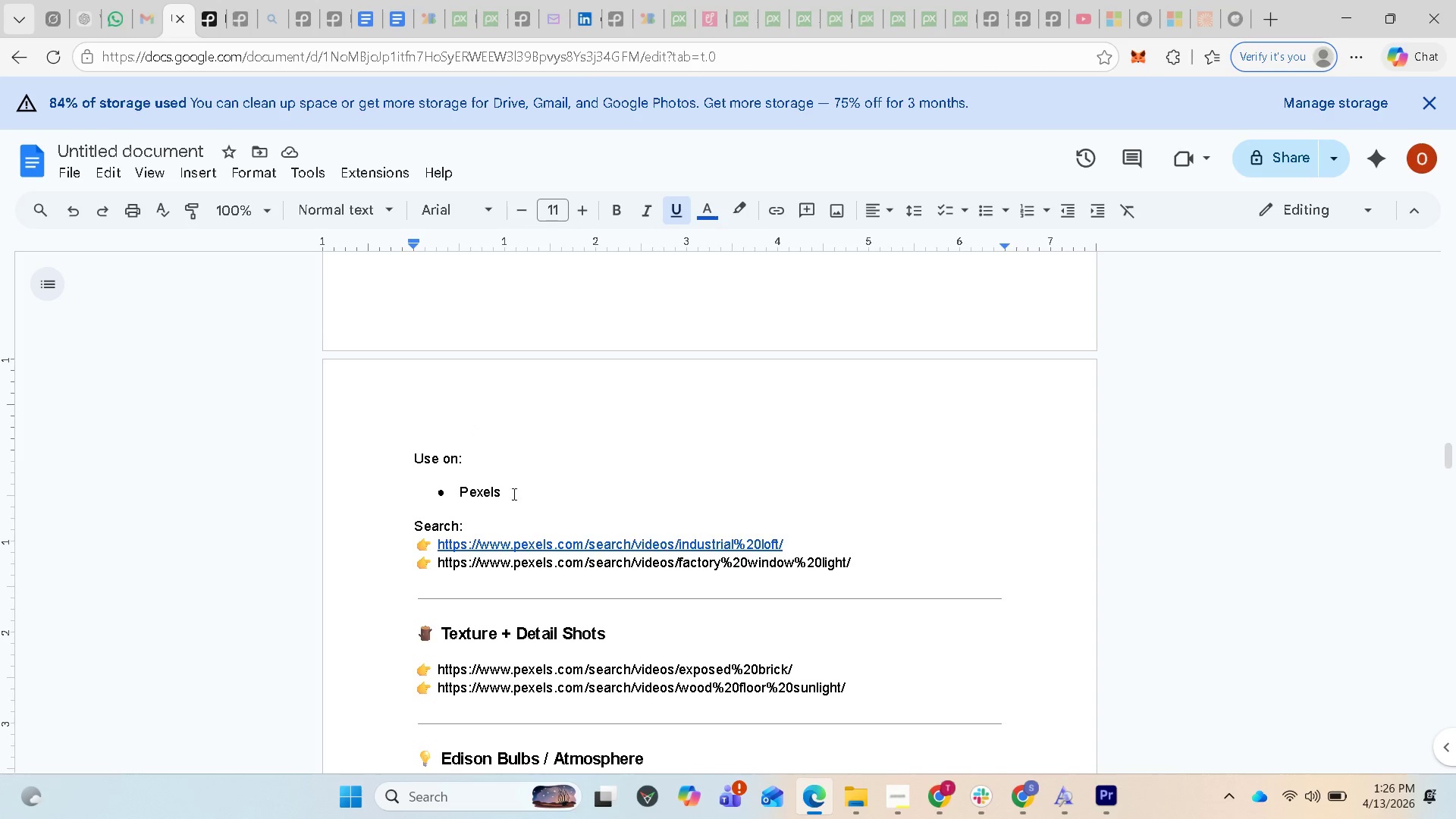 
scroll: coordinate [513, 491], scroll_direction: up, amount: 3.0
 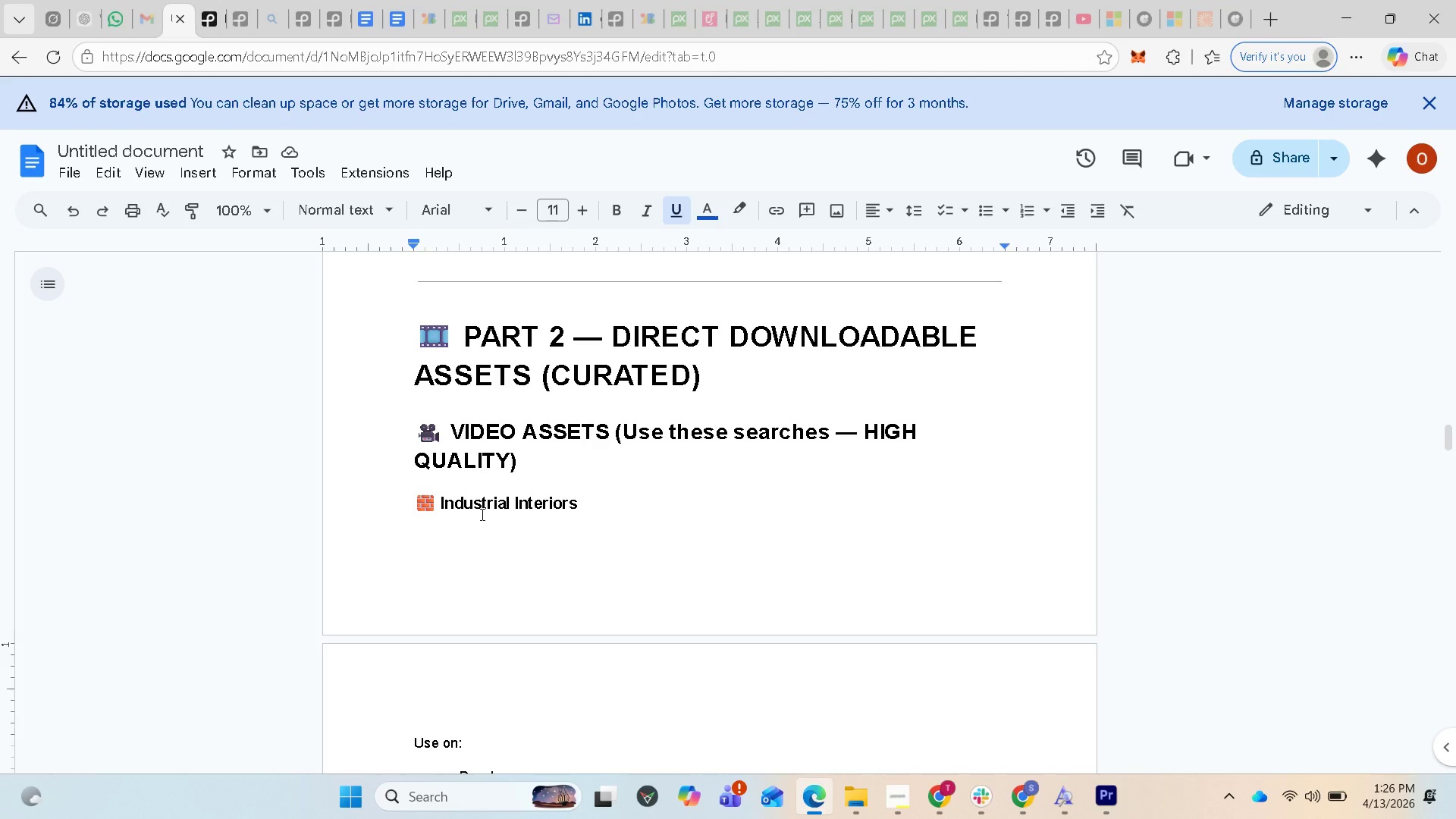 
scroll: coordinate [488, 520], scroll_direction: down, amount: 4.0
 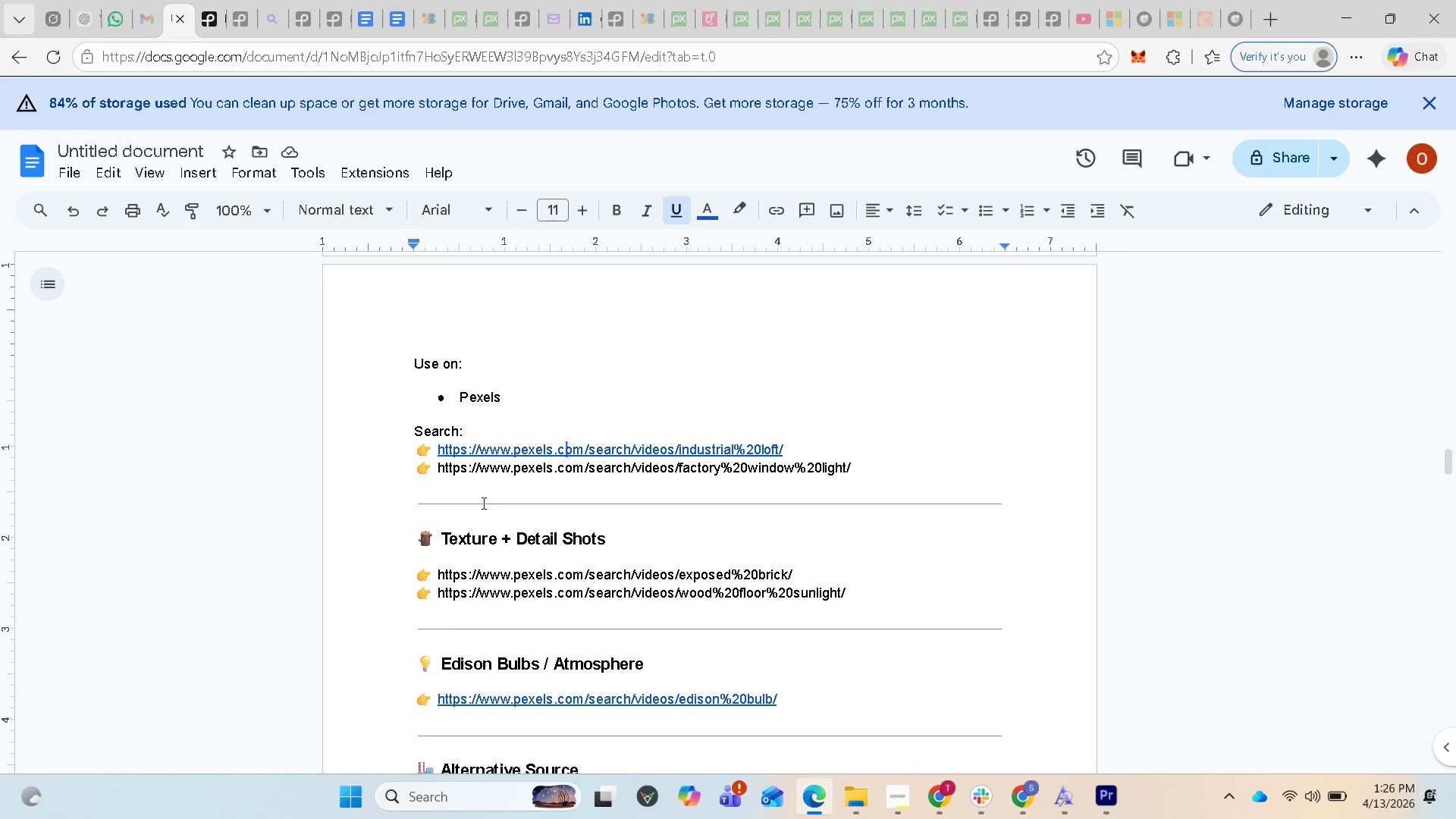 
scroll: coordinate [523, 495], scroll_direction: up, amount: 9.0
 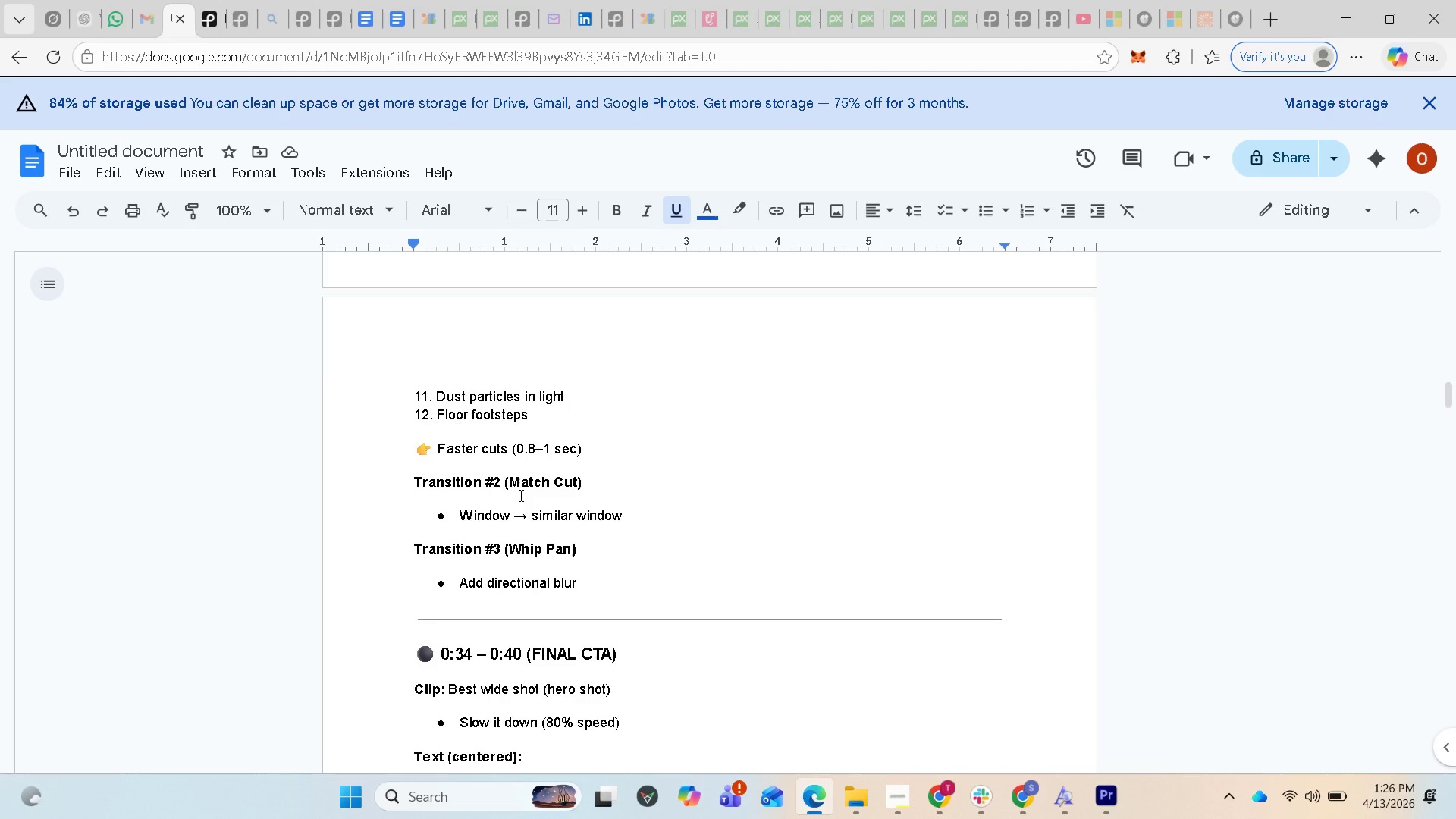 
scroll: coordinate [519, 495], scroll_direction: up, amount: 3.0
 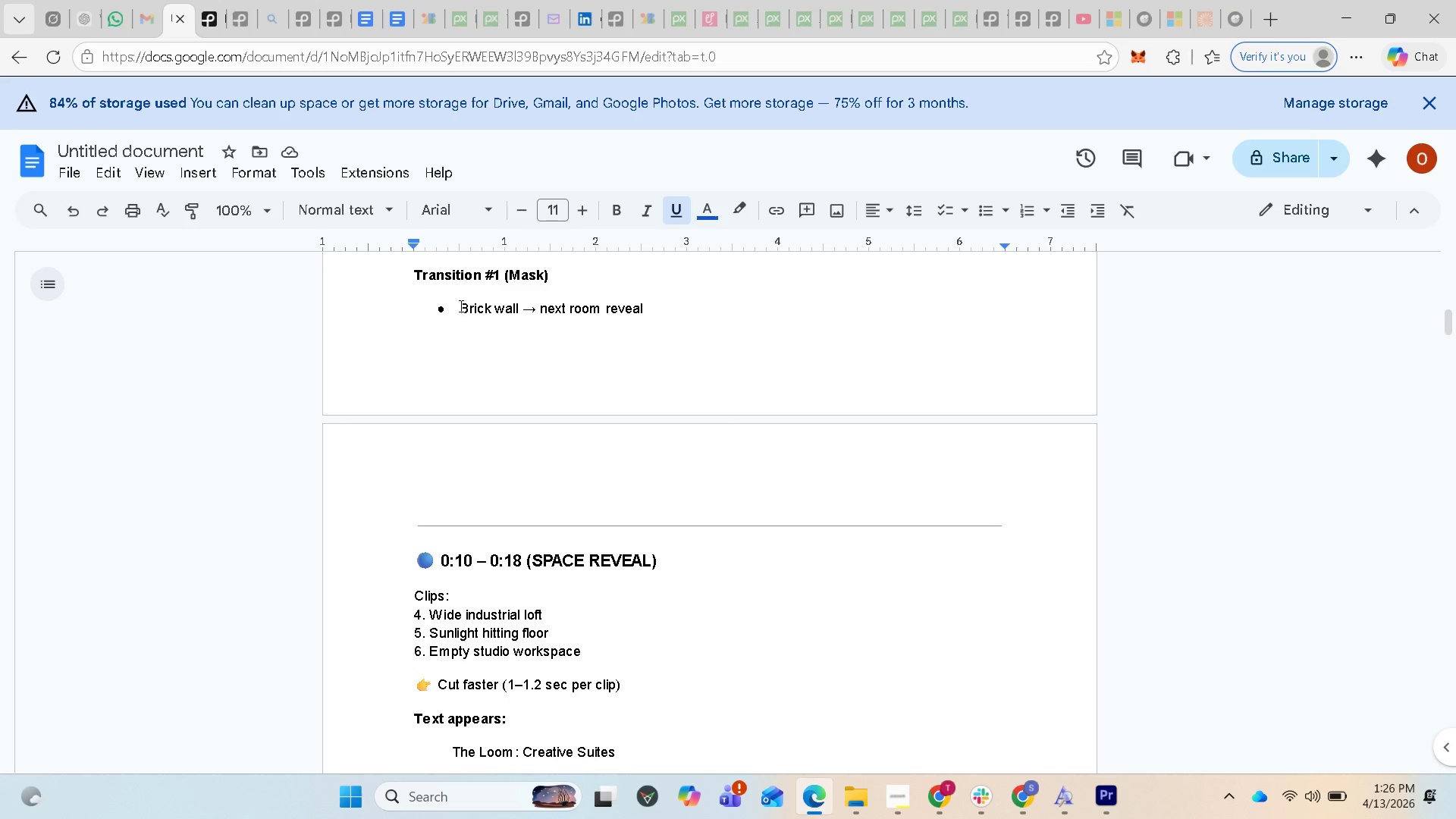 
left_click_drag(start_coordinate=[458, 306], to_coordinate=[526, 315])
 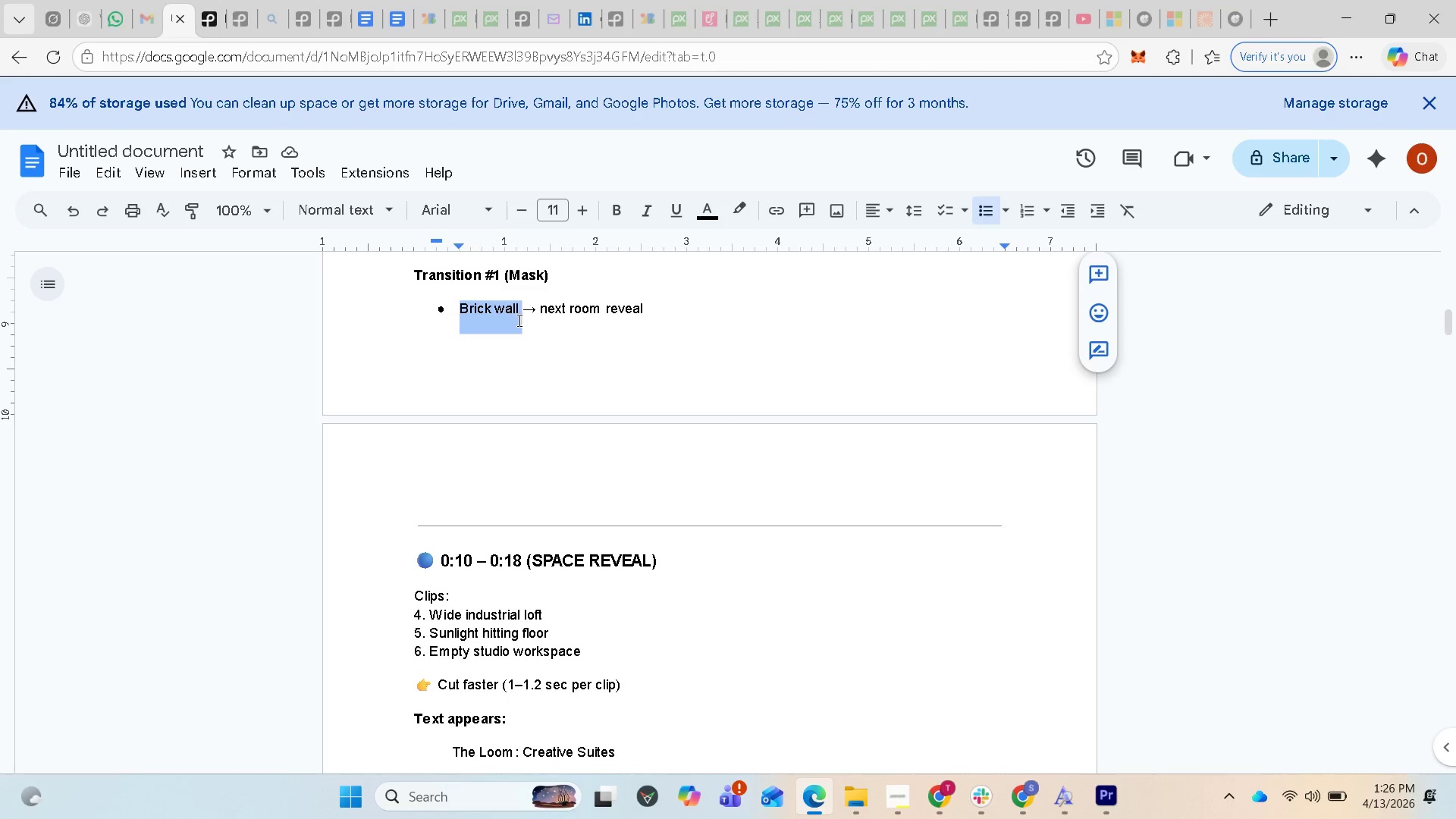 
key(Control+C)
 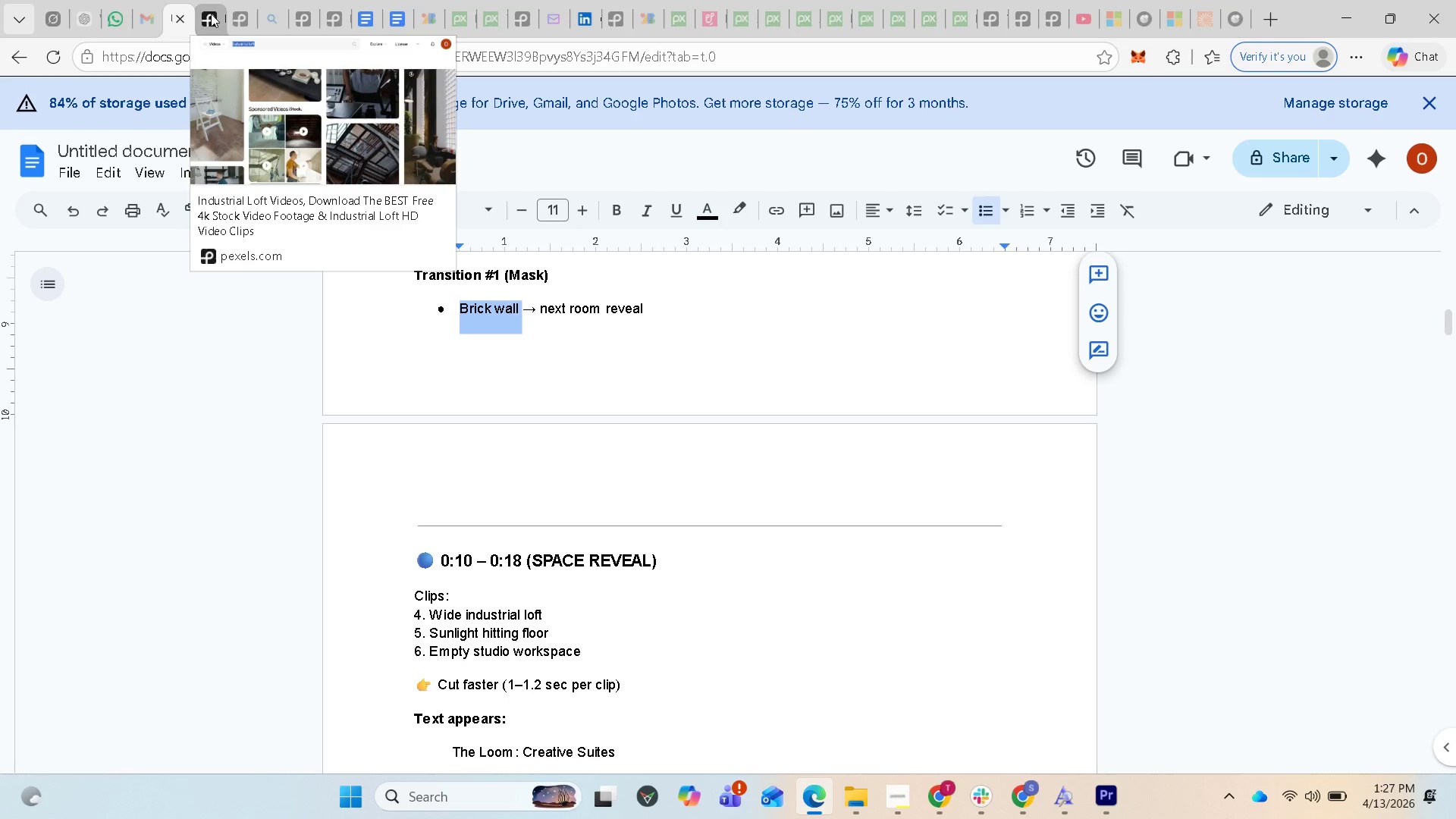 
left_click([215, 15])
 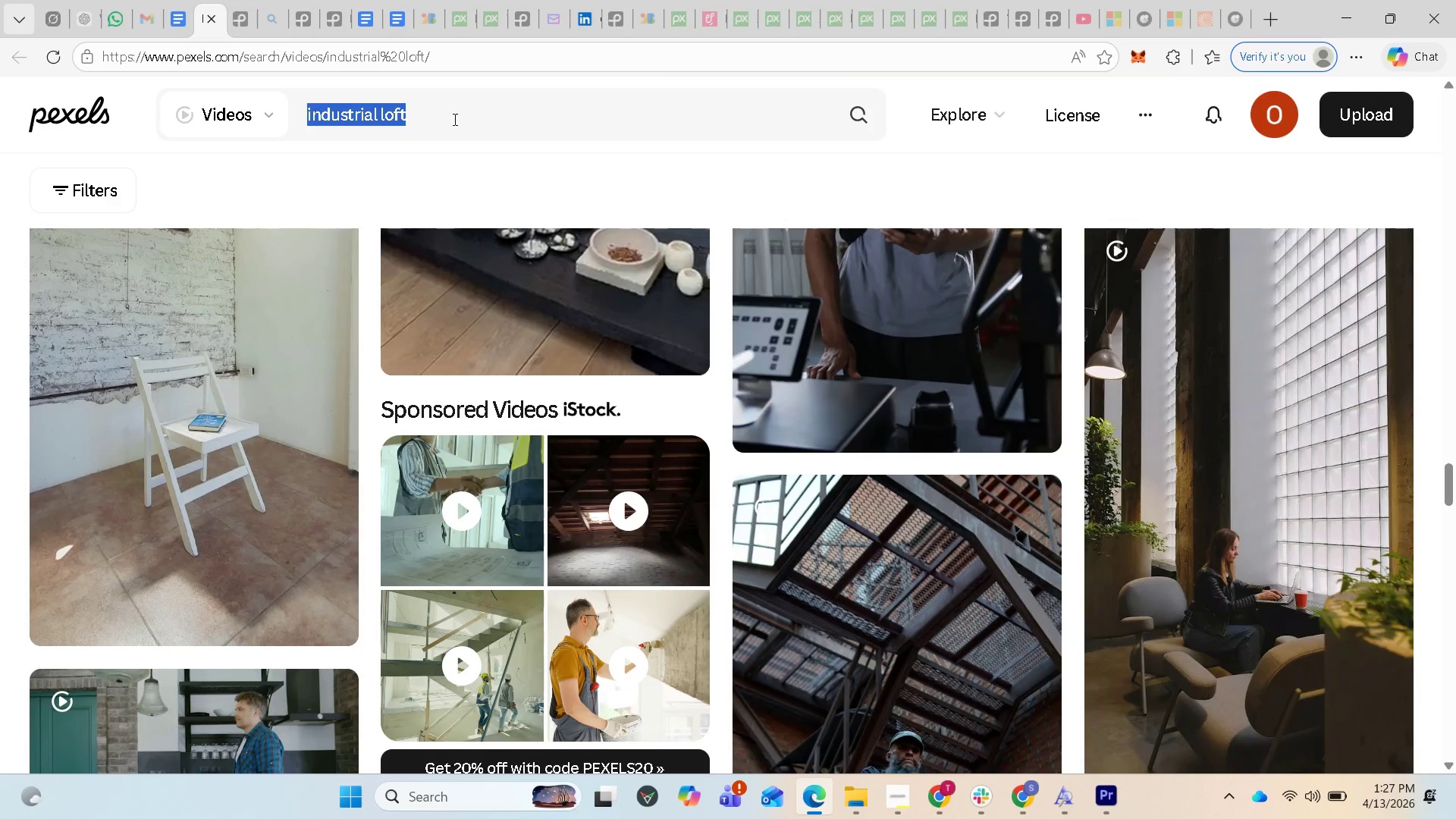 
left_click_drag(start_coordinate=[432, 120], to_coordinate=[358, 129])
 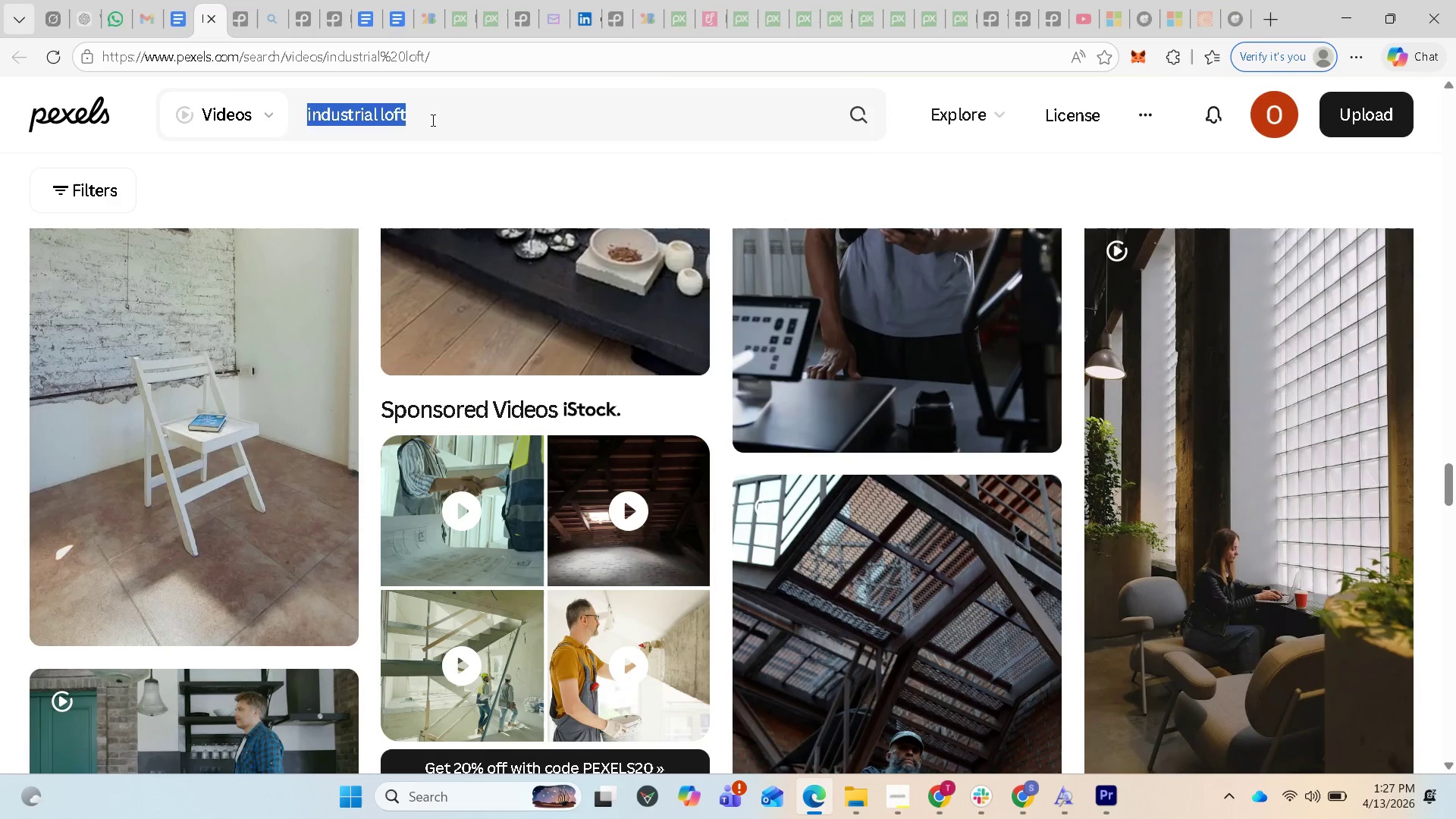 
left_click([431, 120])
 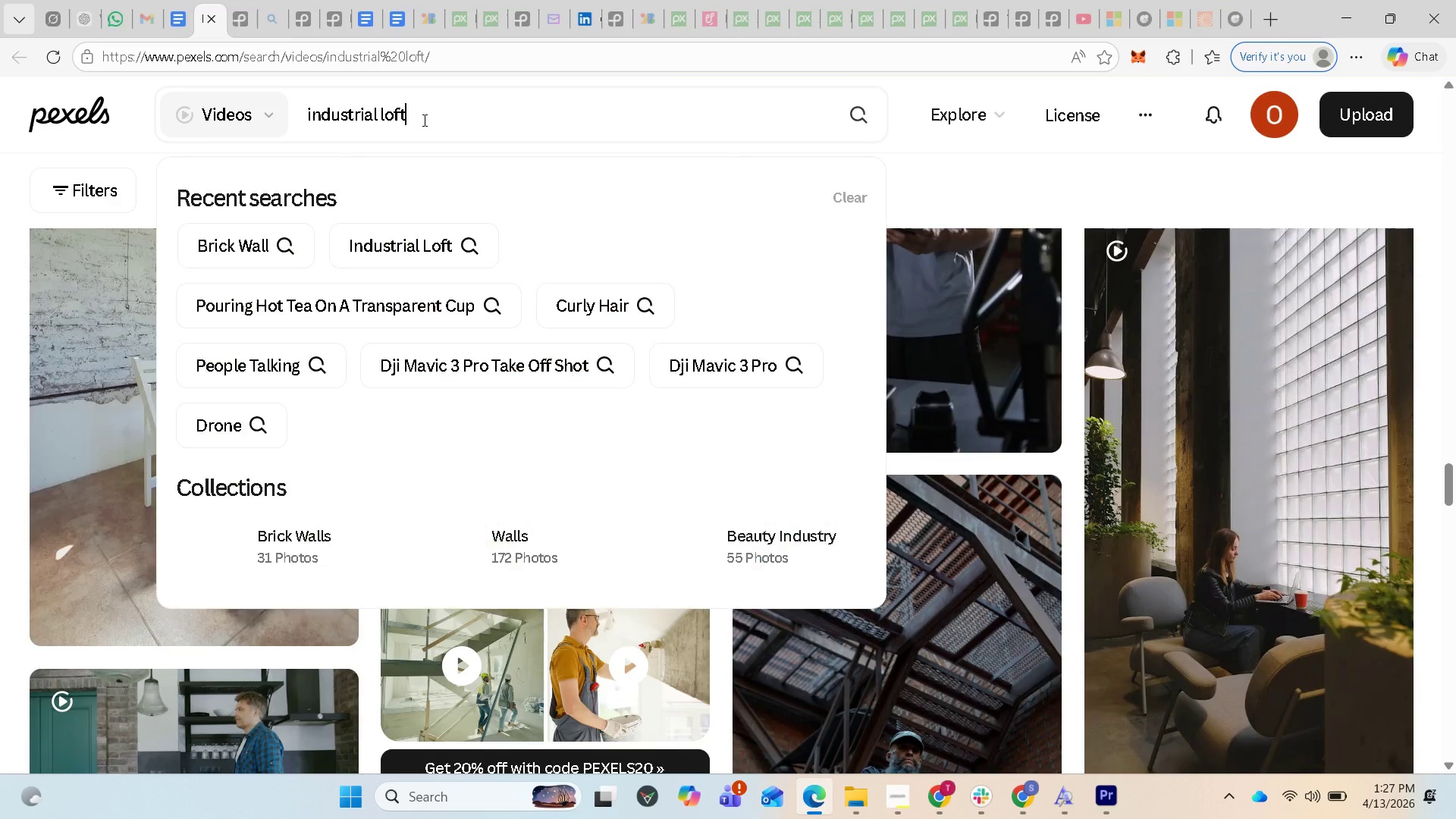 
left_click_drag(start_coordinate=[424, 120], to_coordinate=[306, 127])
 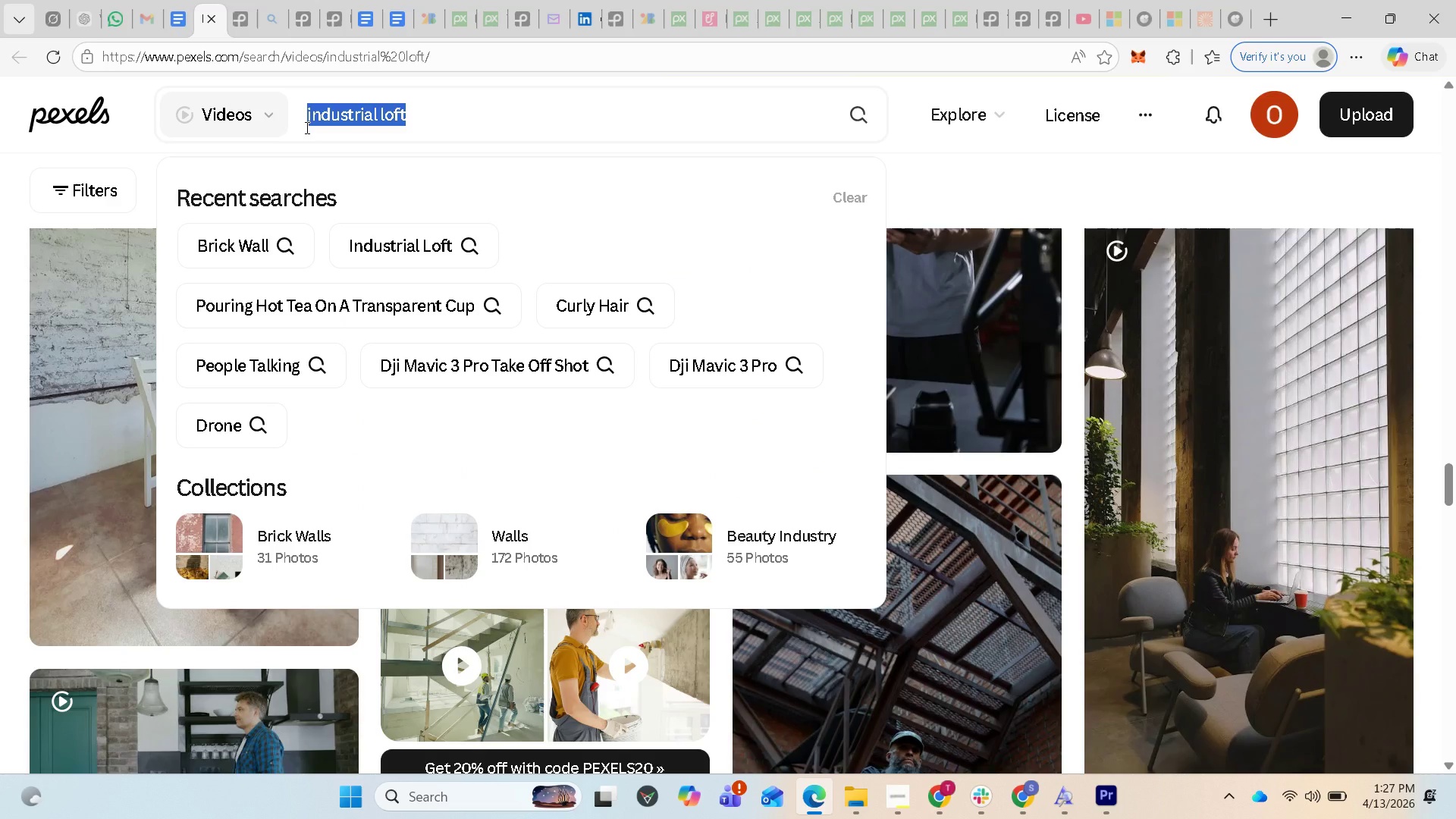 
key(Control+V)
 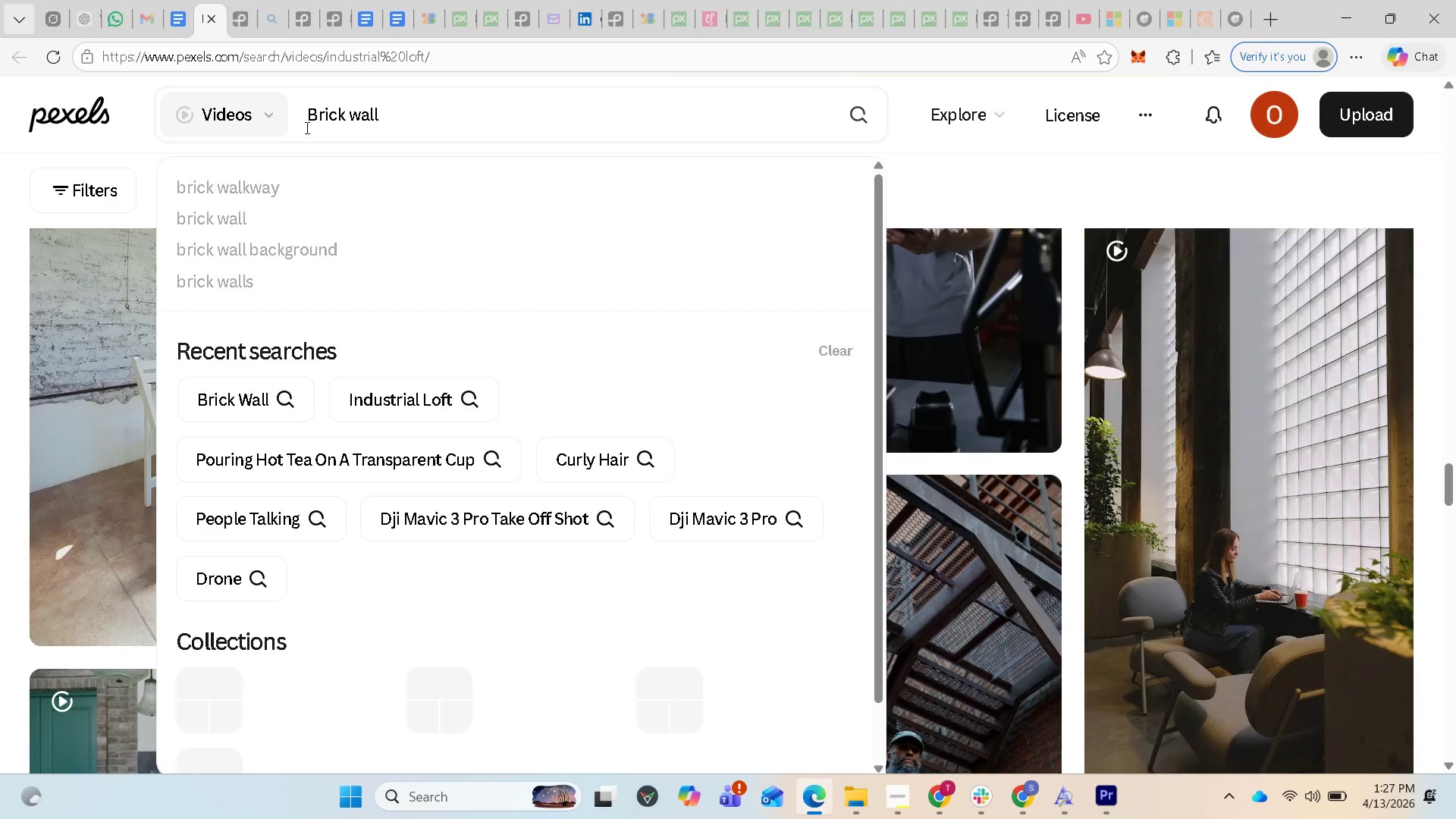 
key(Enter)
 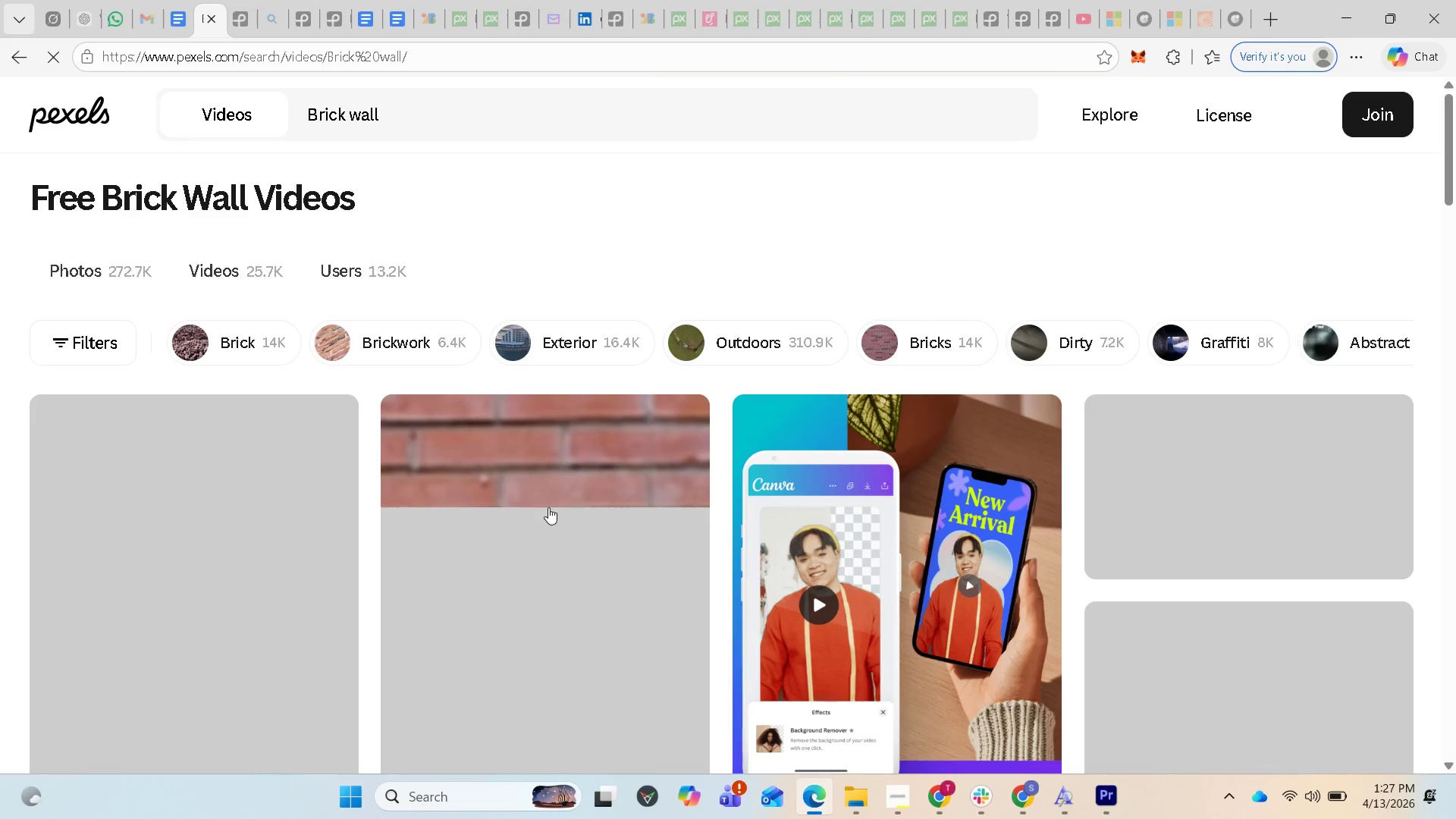 
scroll: coordinate [510, 553], scroll_direction: down, amount: 8.0
 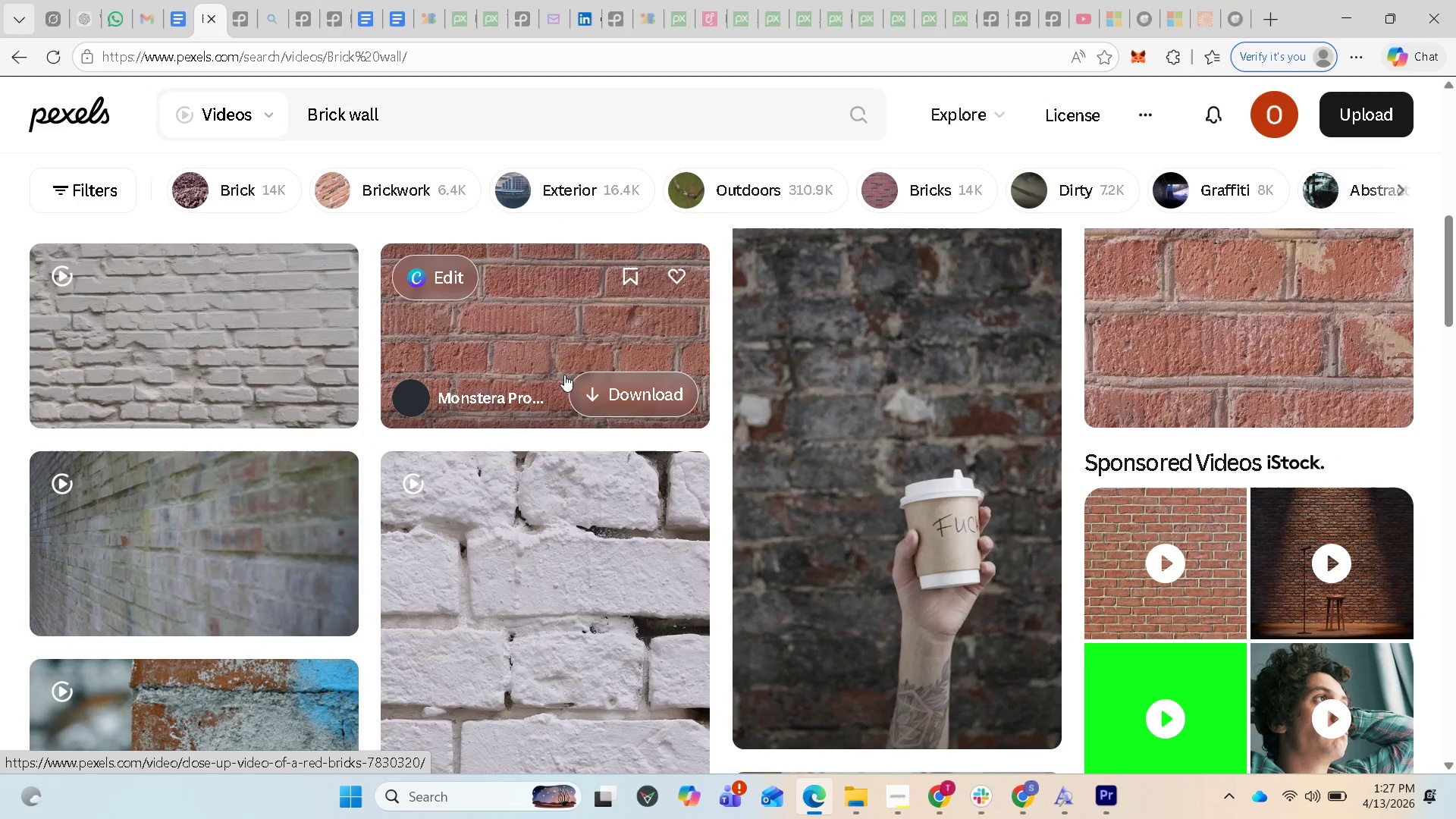 
left_click([557, 356])
 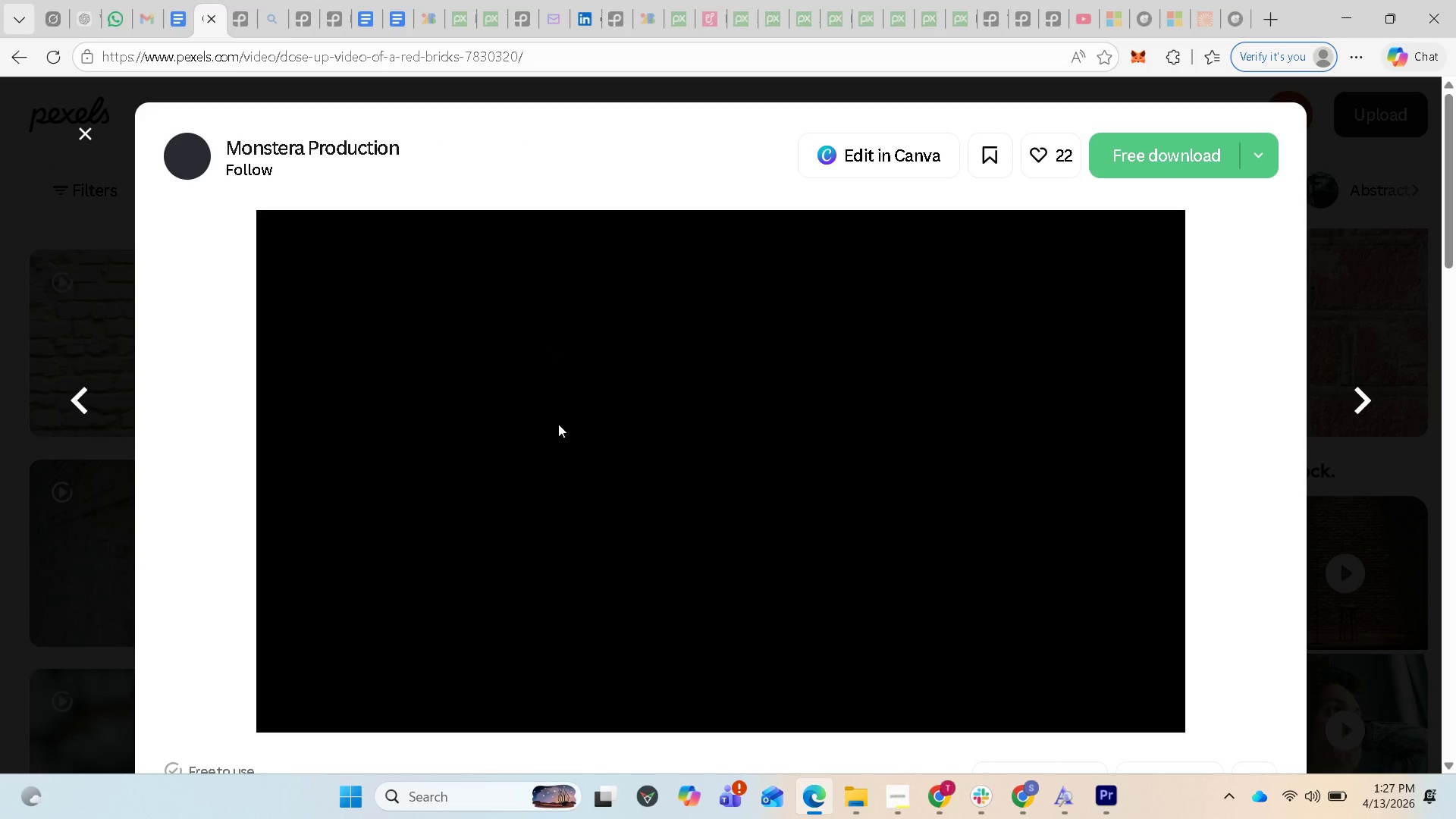 
scroll: coordinate [712, 495], scroll_direction: down, amount: 2.0
 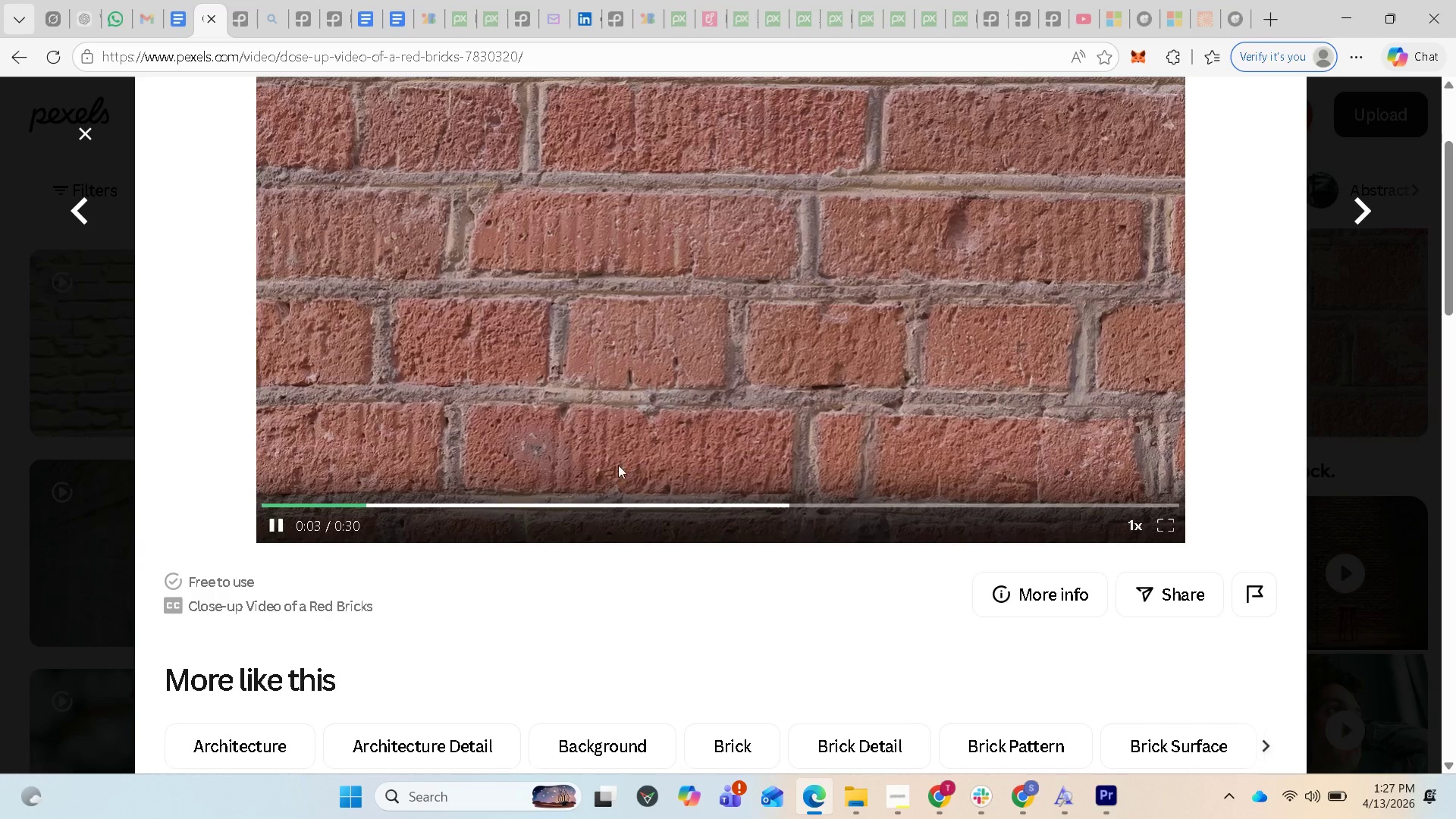 
left_click([77, 140])
 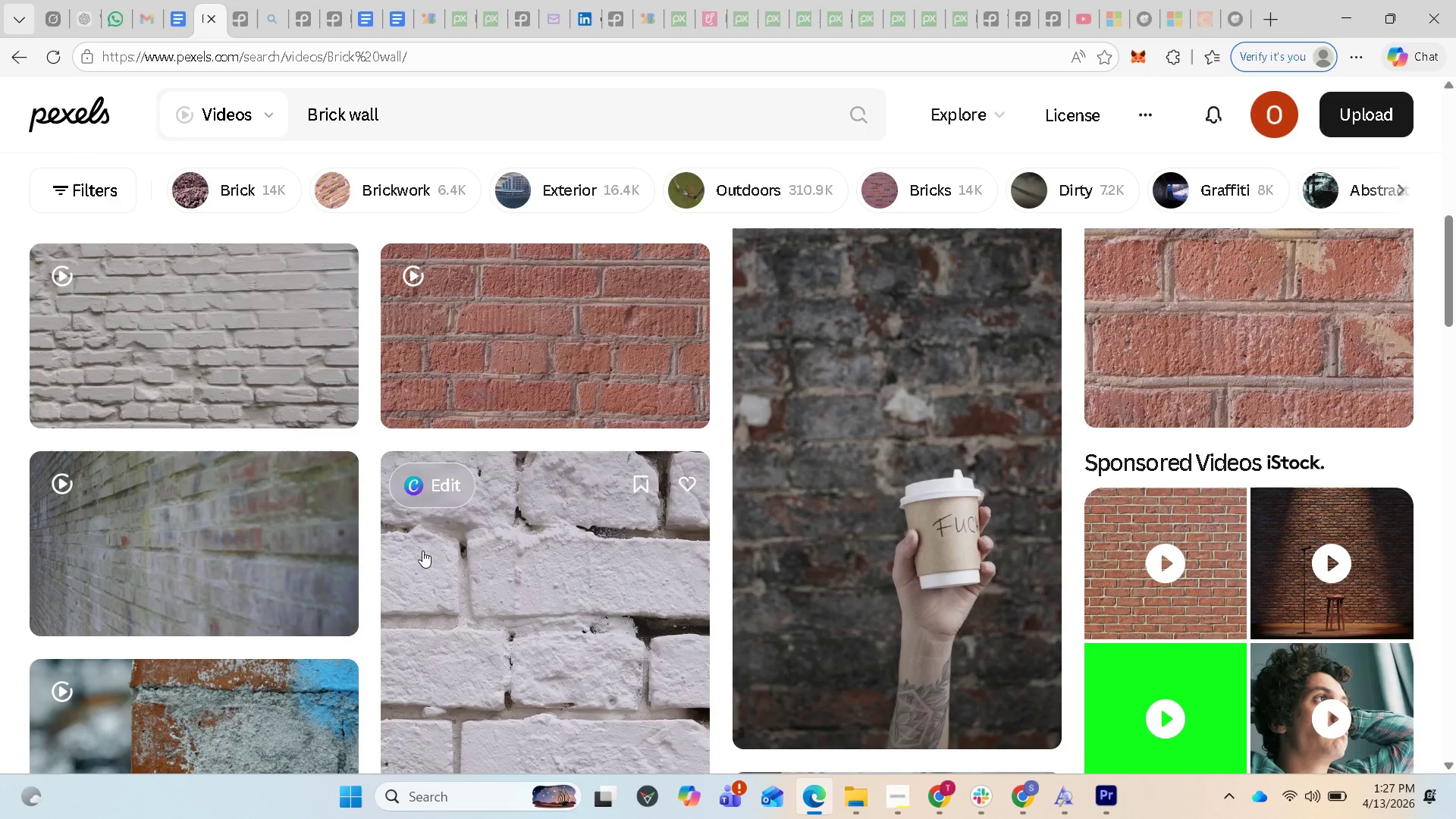 
scroll: coordinate [423, 579], scroll_direction: down, amount: 26.0
 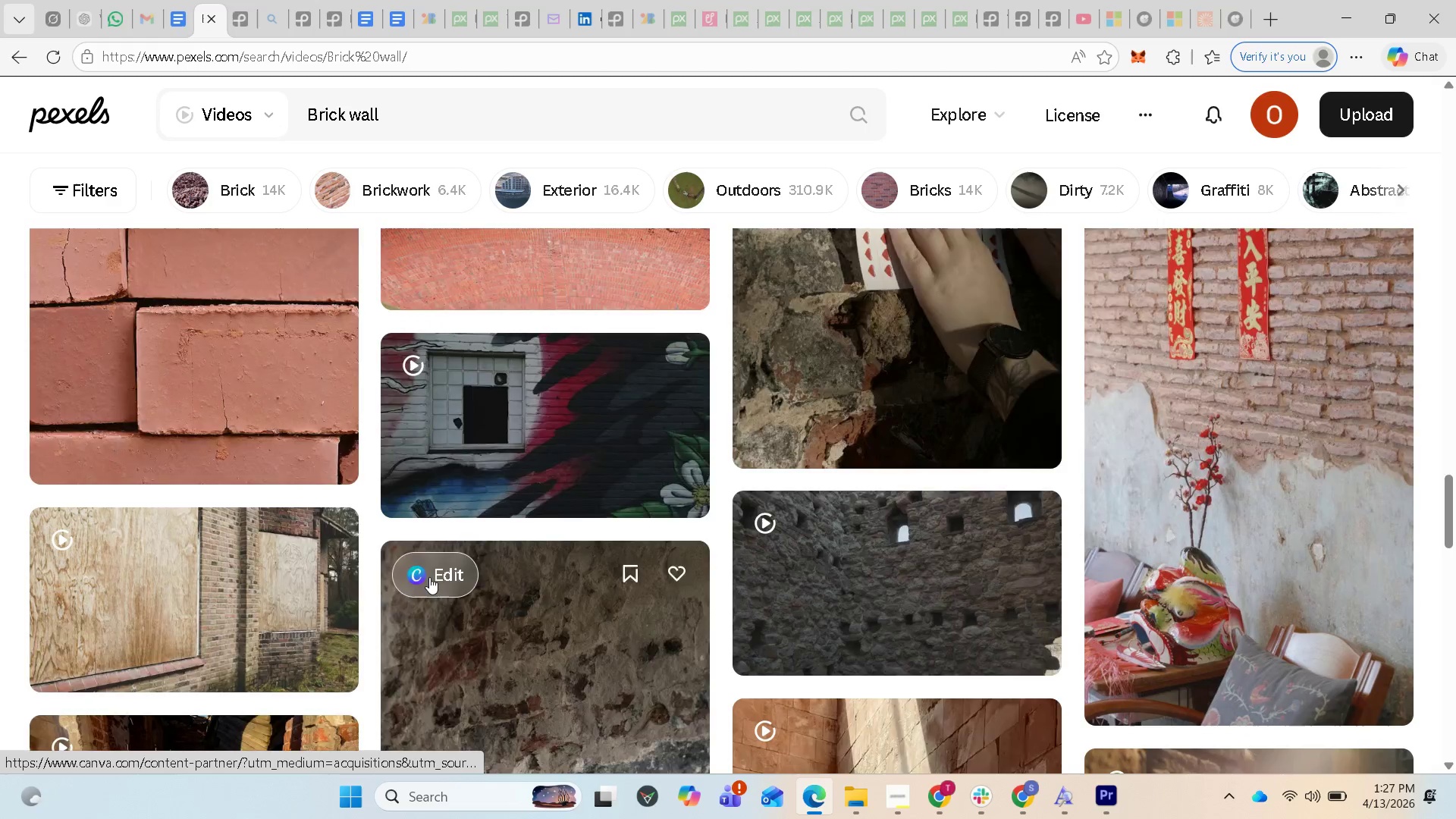 
scroll: coordinate [447, 591], scroll_direction: down, amount: 5.0
 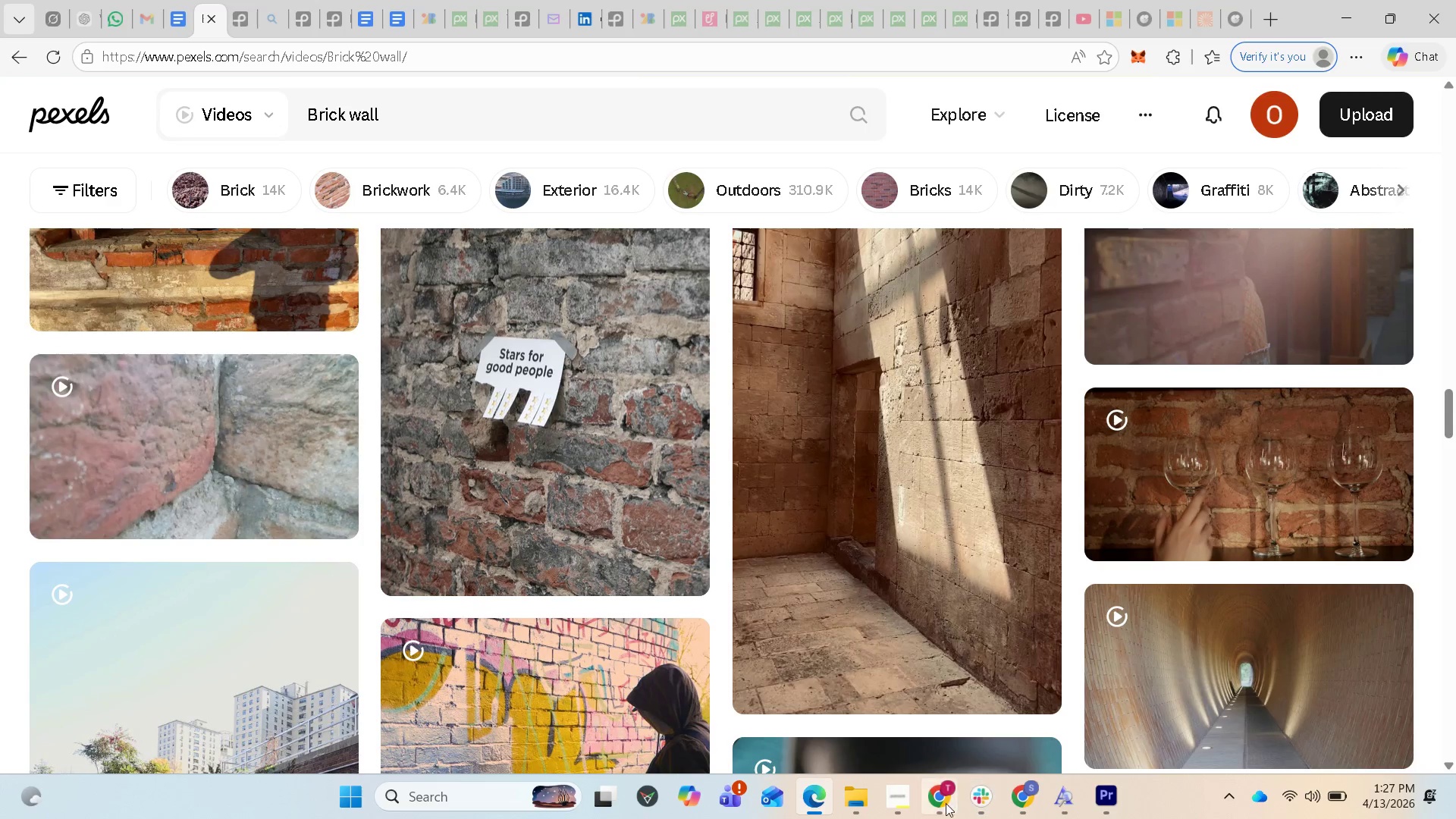 
left_click([908, 803])